 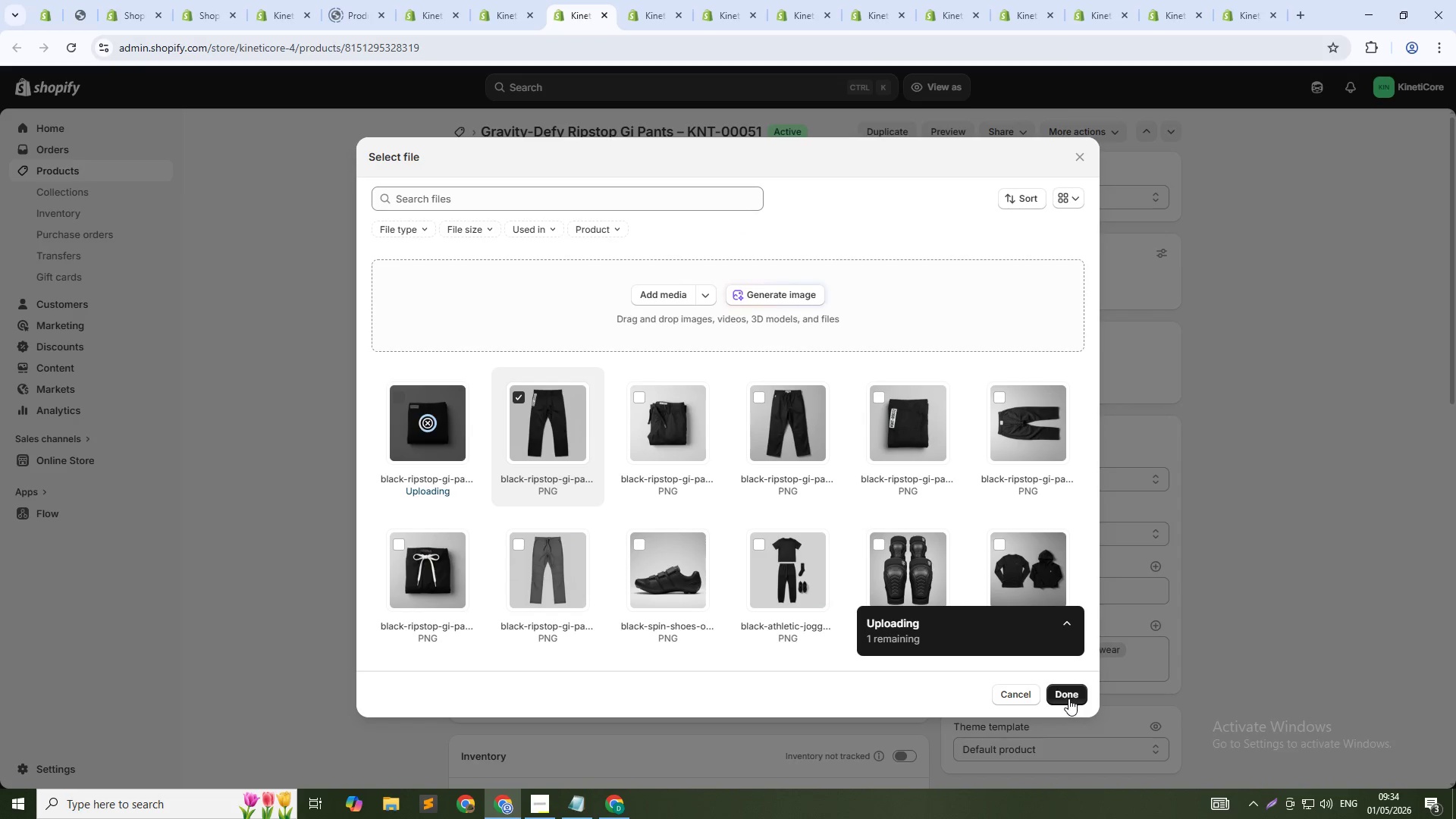 
left_click([1062, 696])
 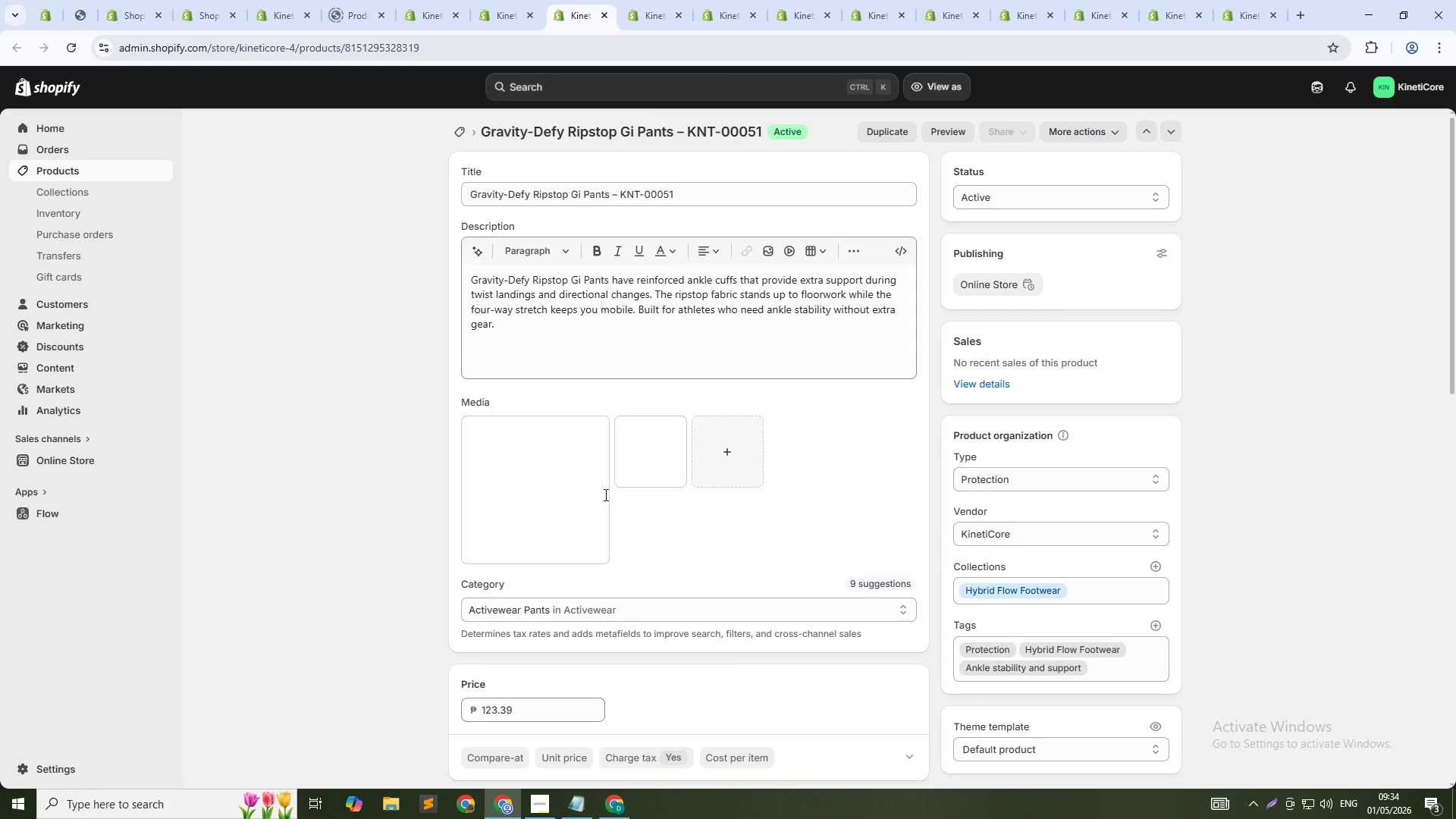 
left_click([540, 485])
 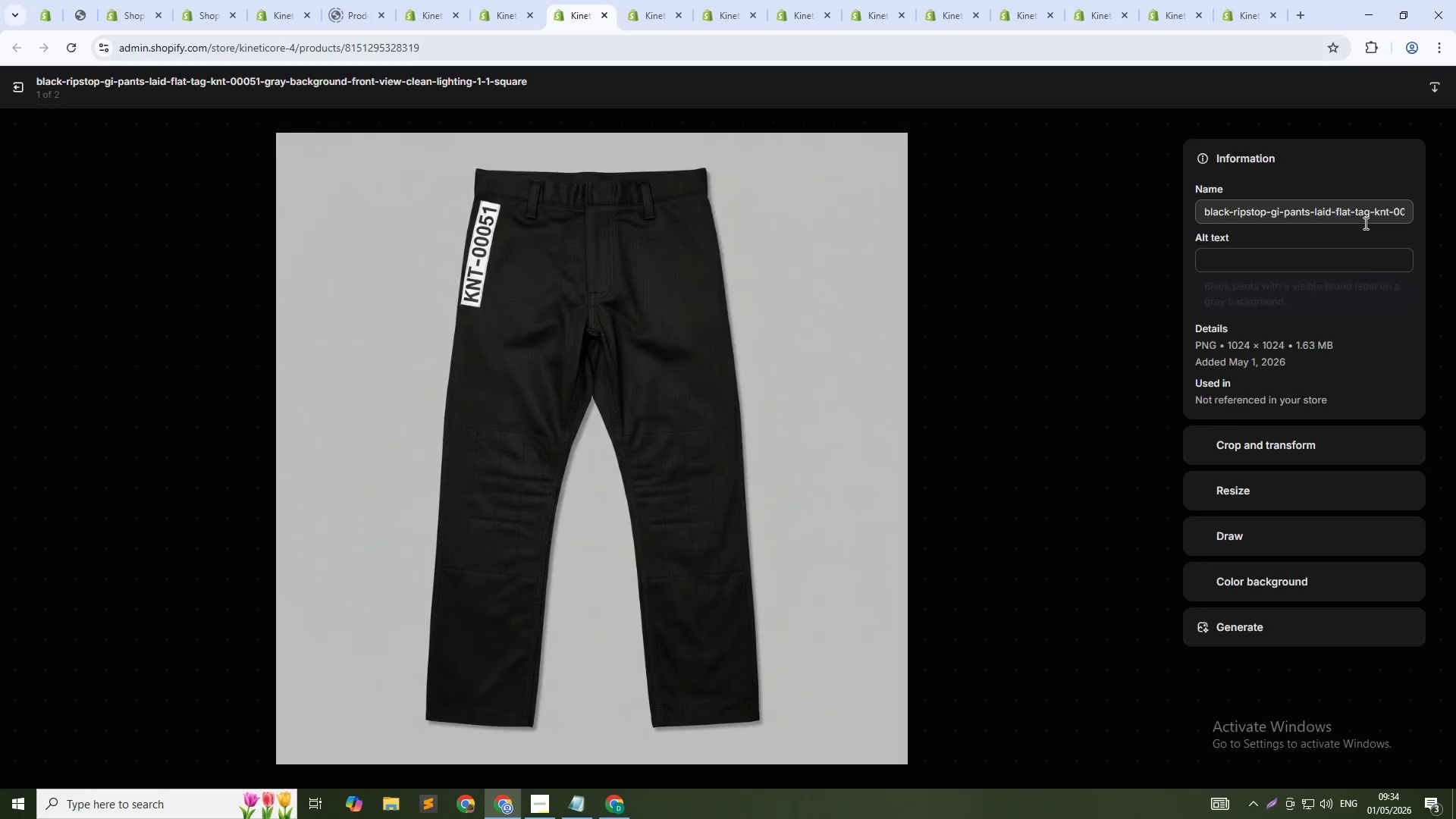 
left_click([1354, 262])
 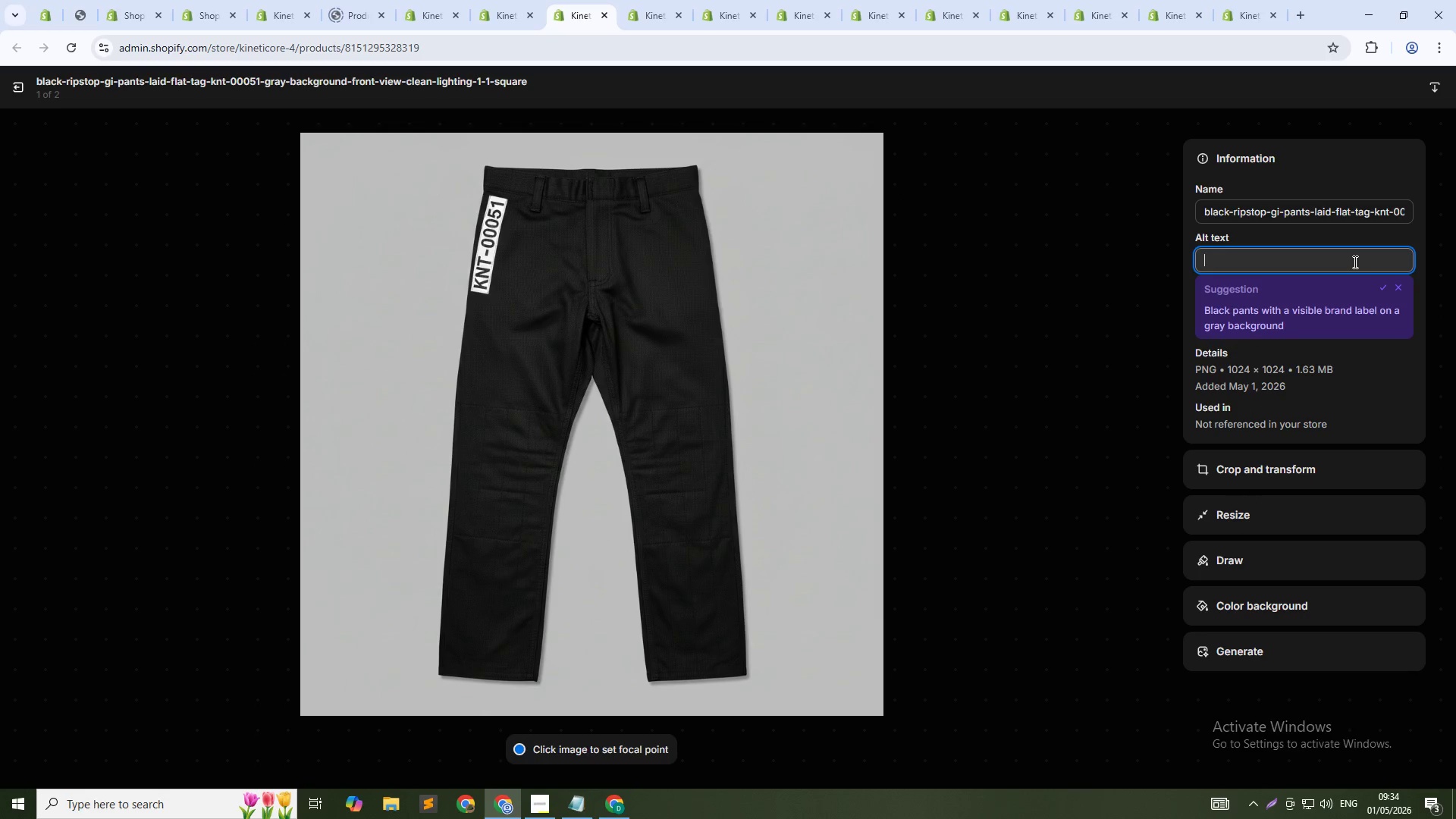 
key(Control+V)
 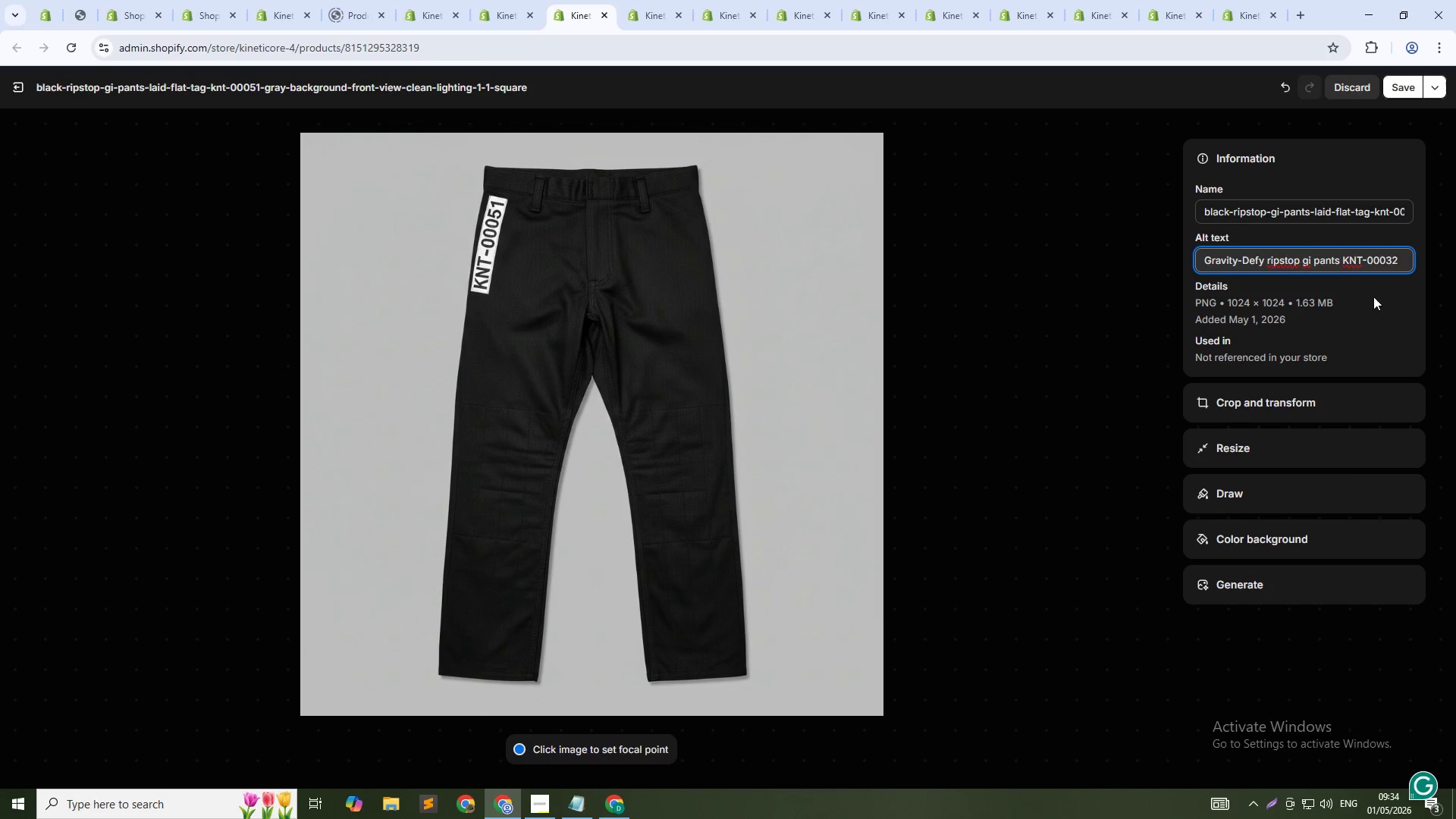 
key(Backspace)
 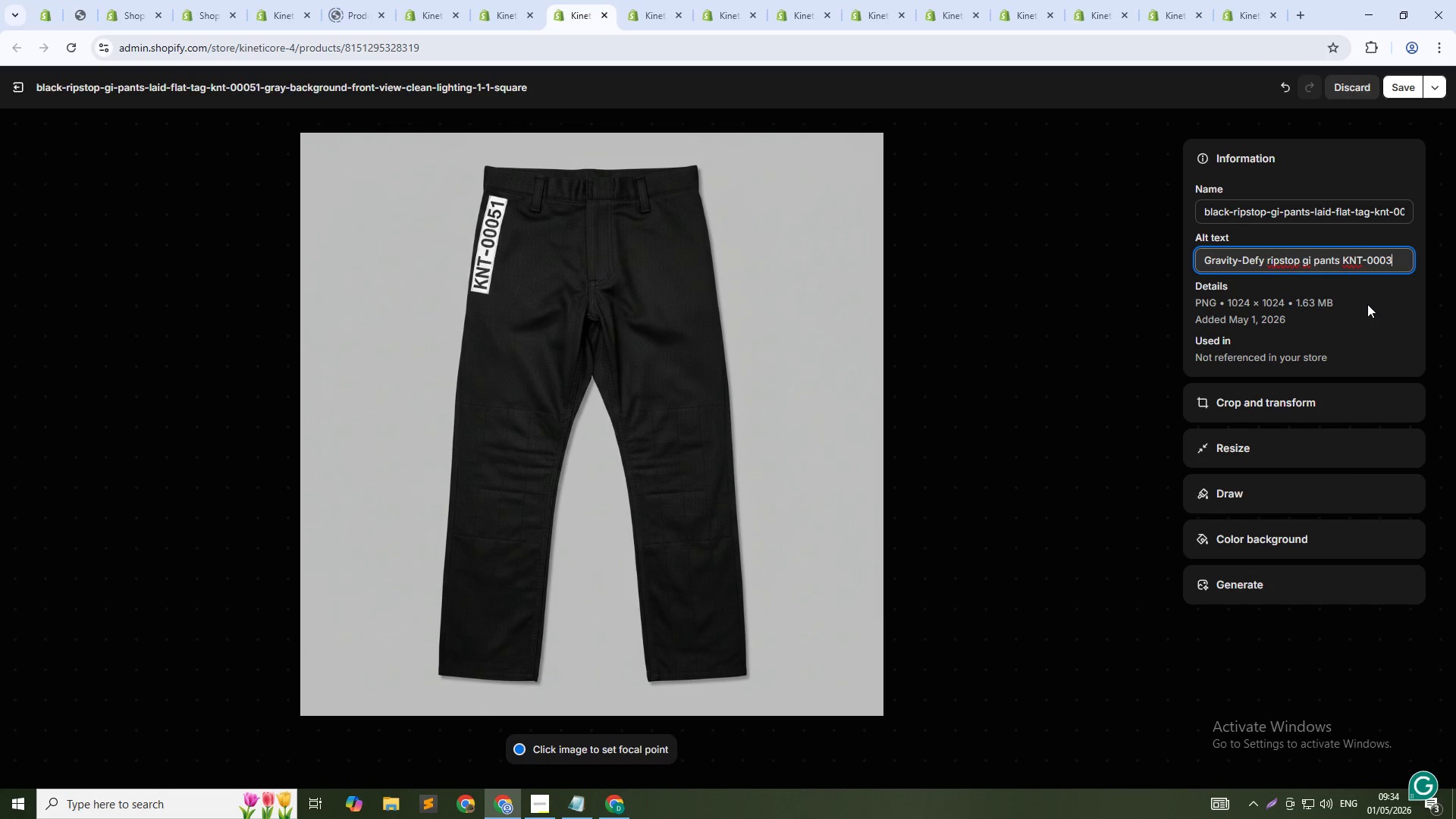 
key(Backspace)
 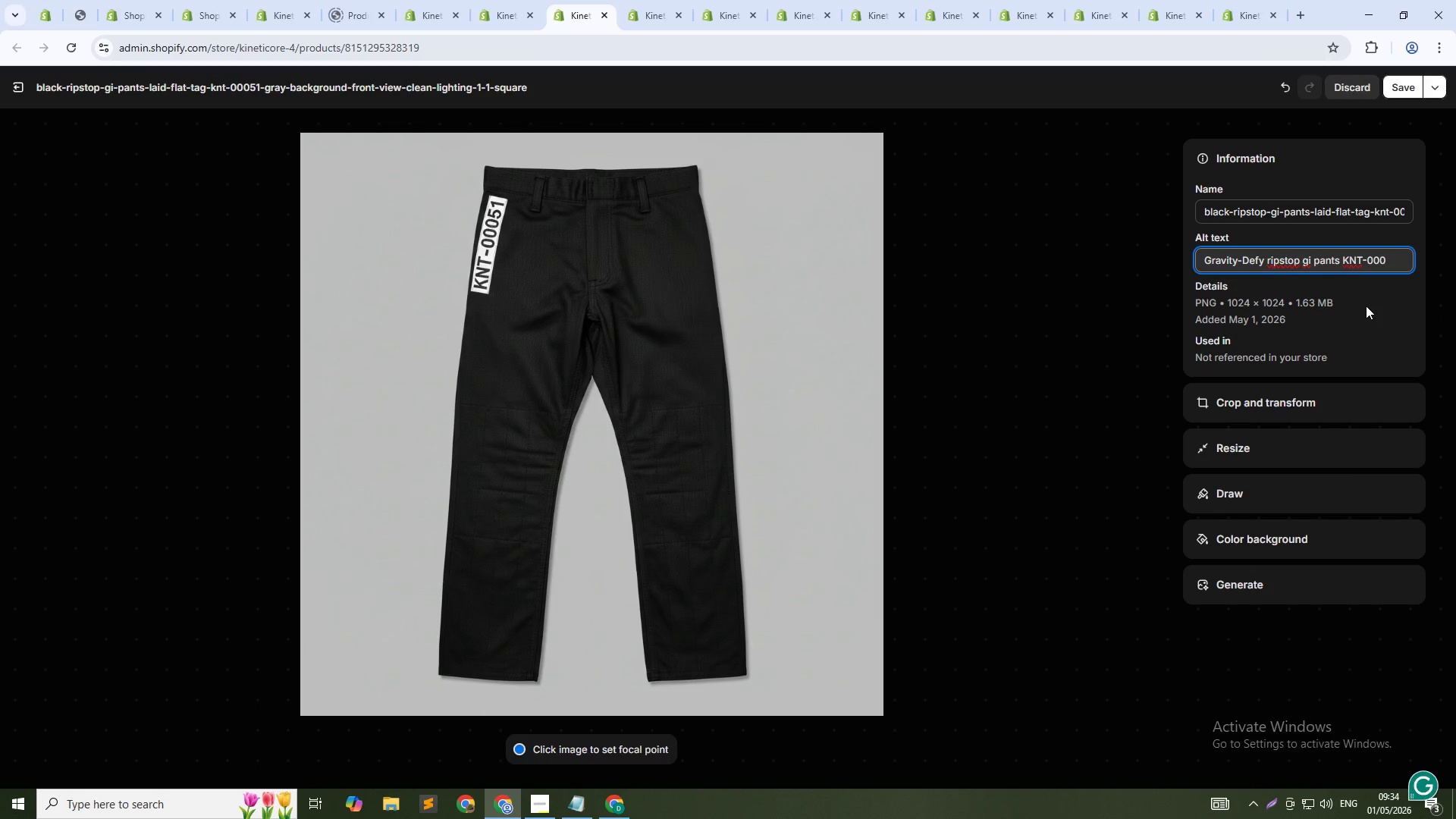 
key(Numpad5)
 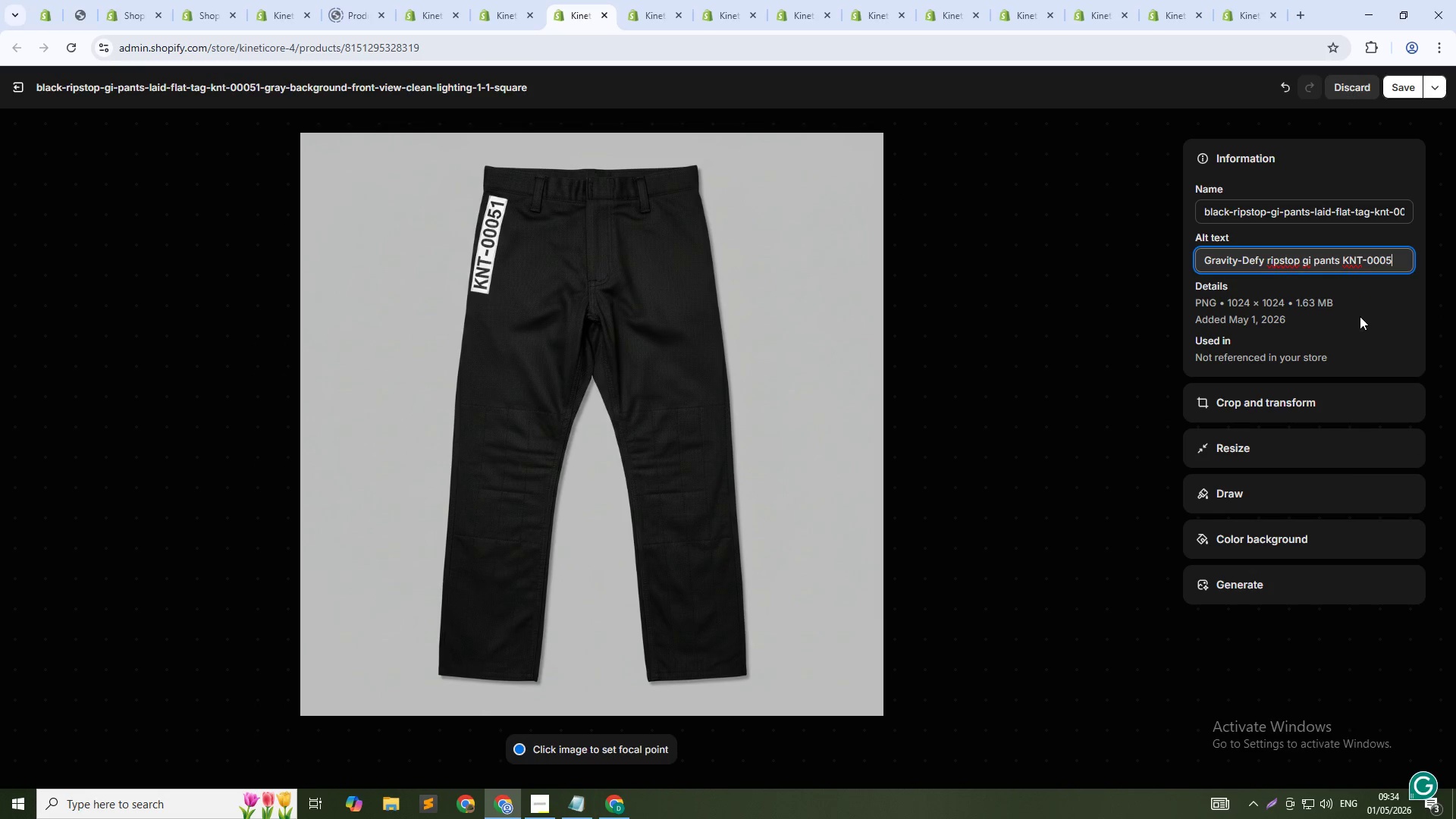 
key(Numpad1)
 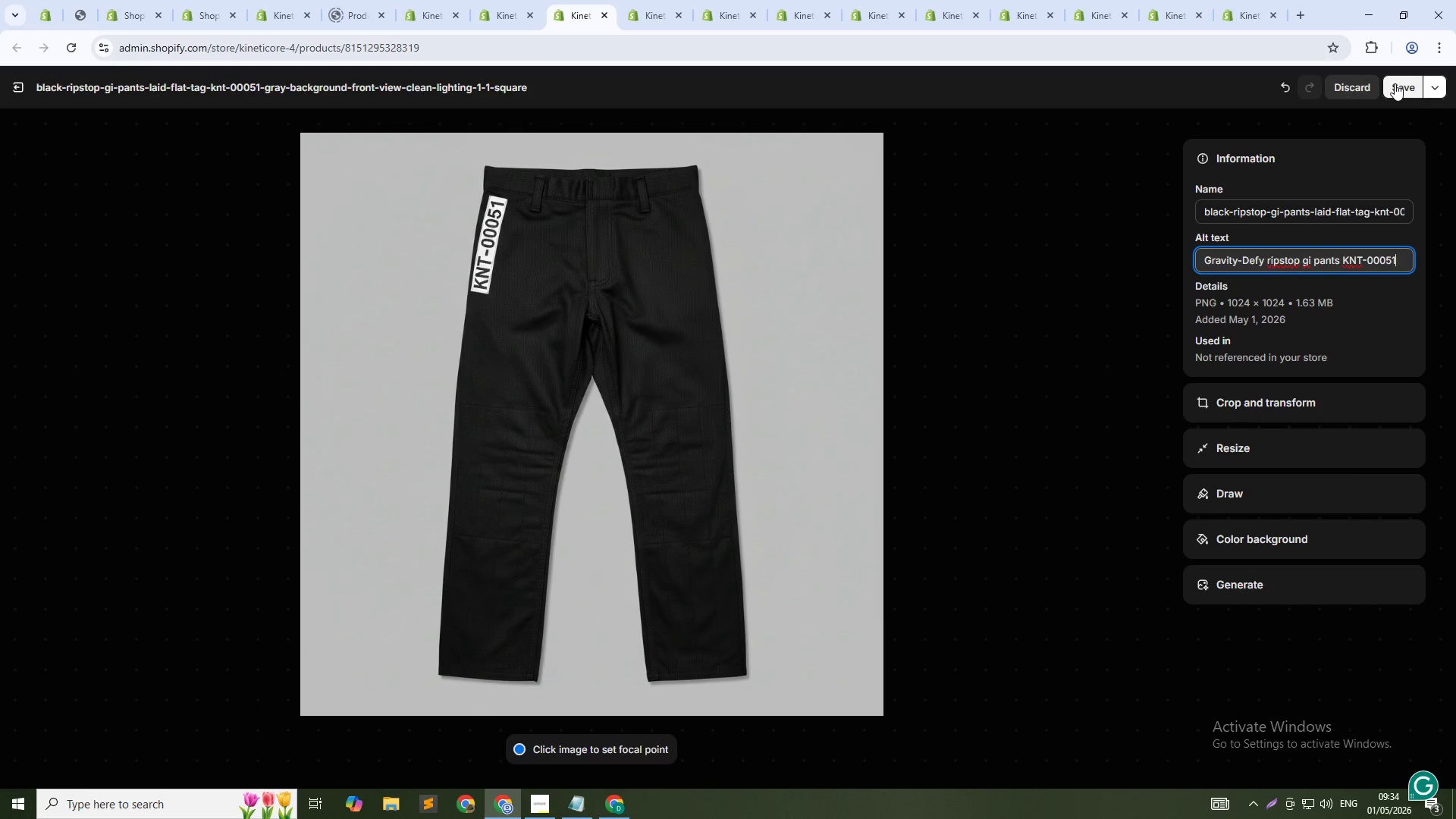 
left_click([1395, 84])
 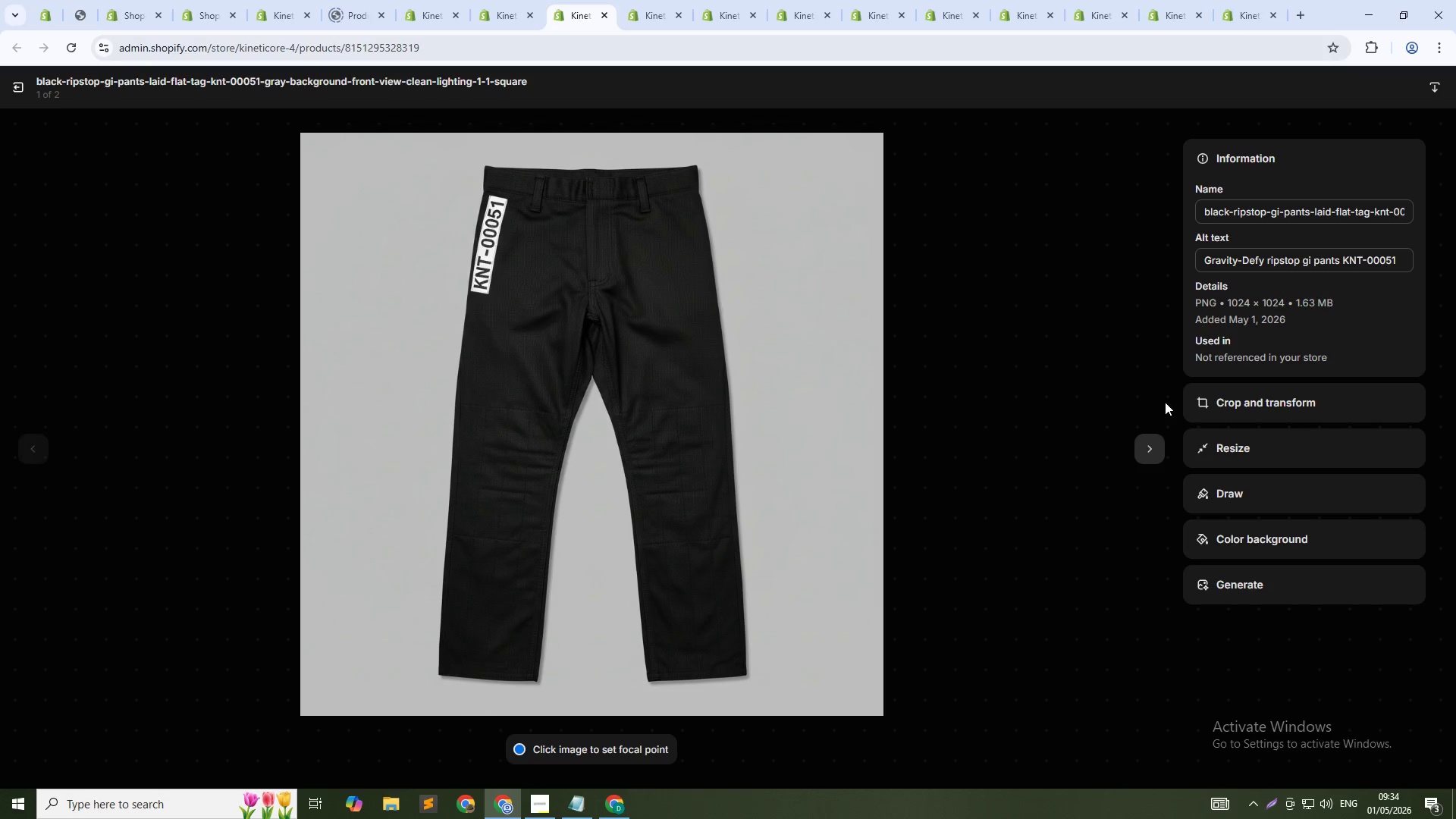 
left_click([1149, 440])
 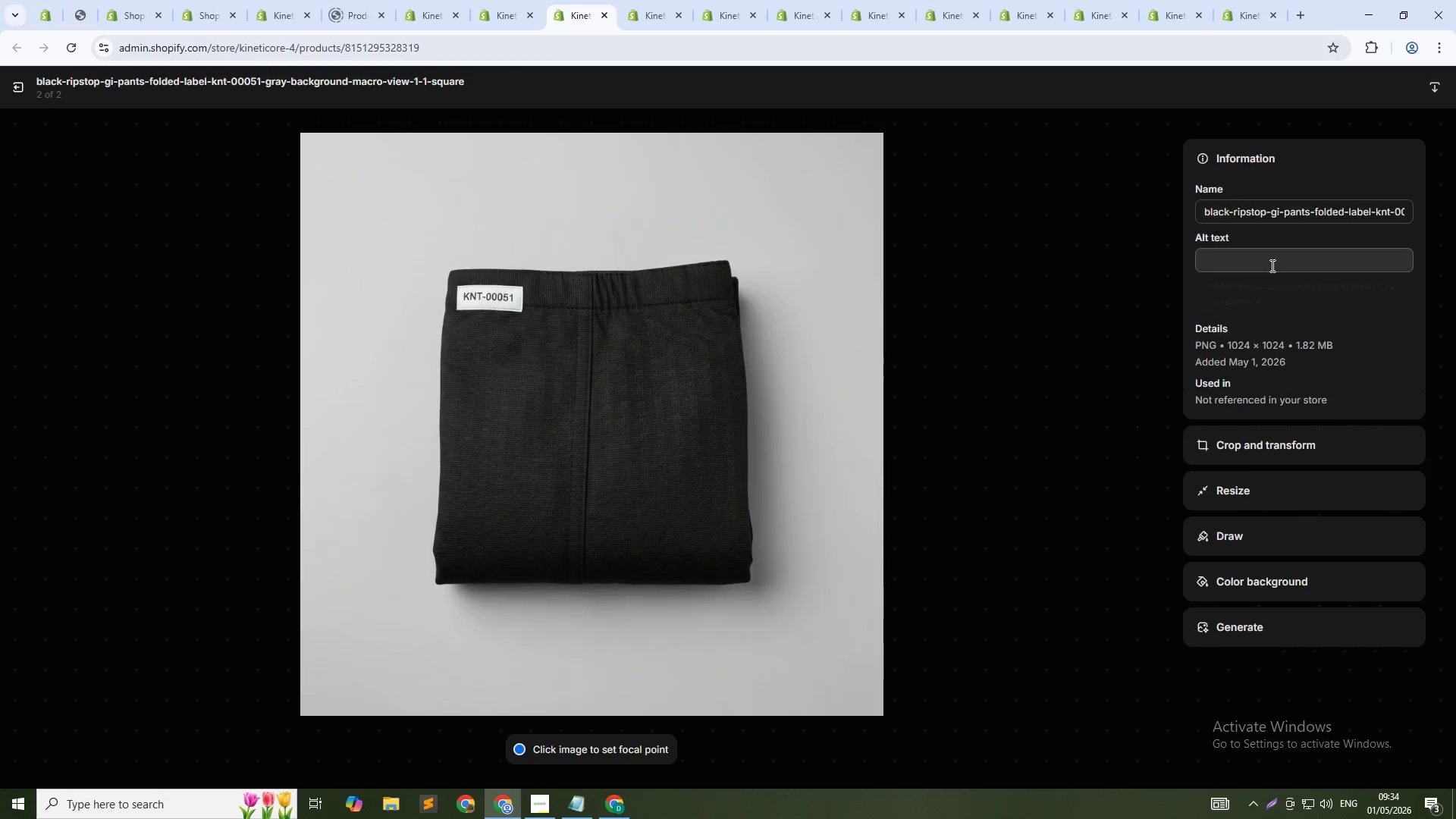 
left_click([1273, 264])
 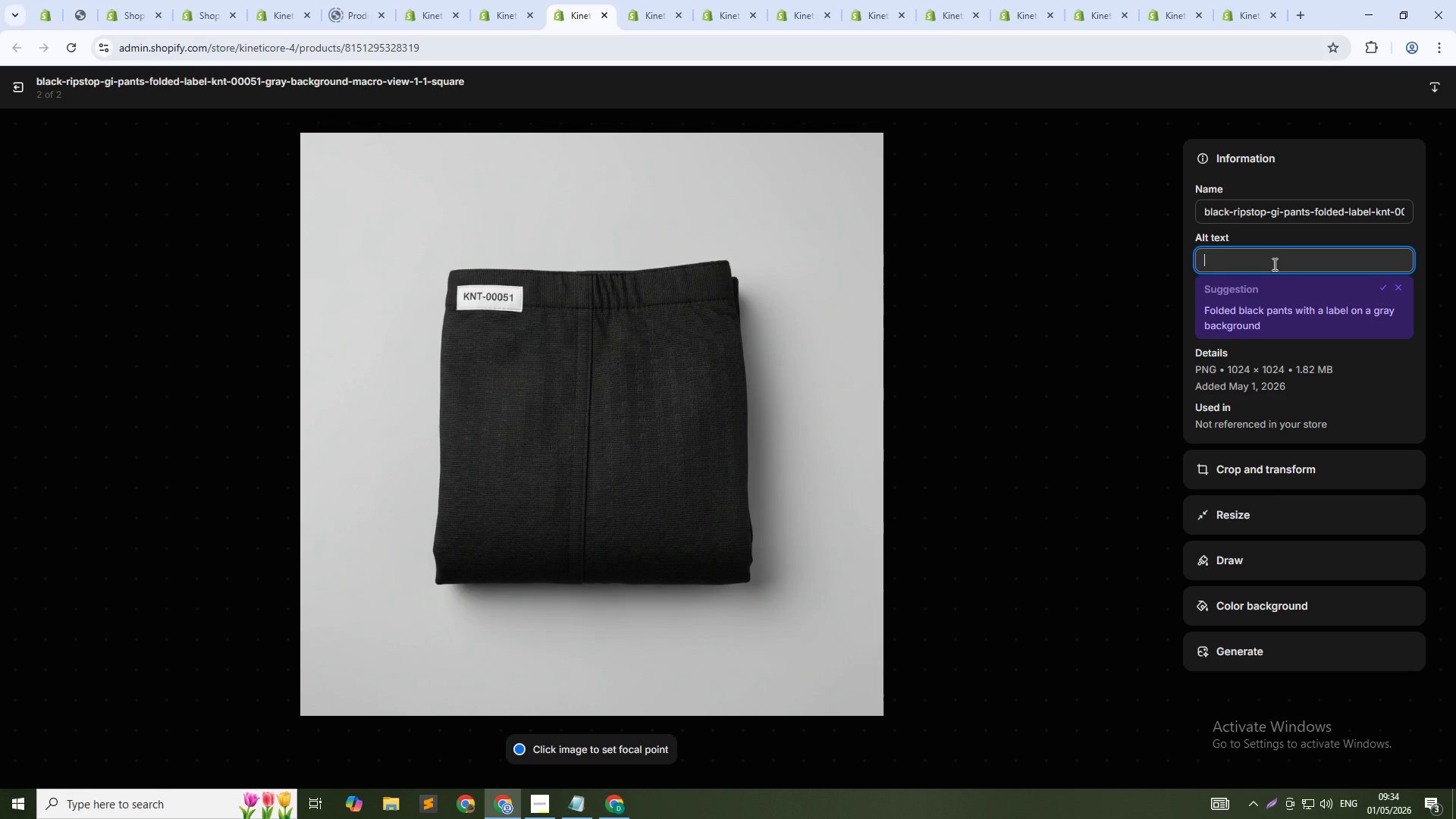 
key(Control+V)
 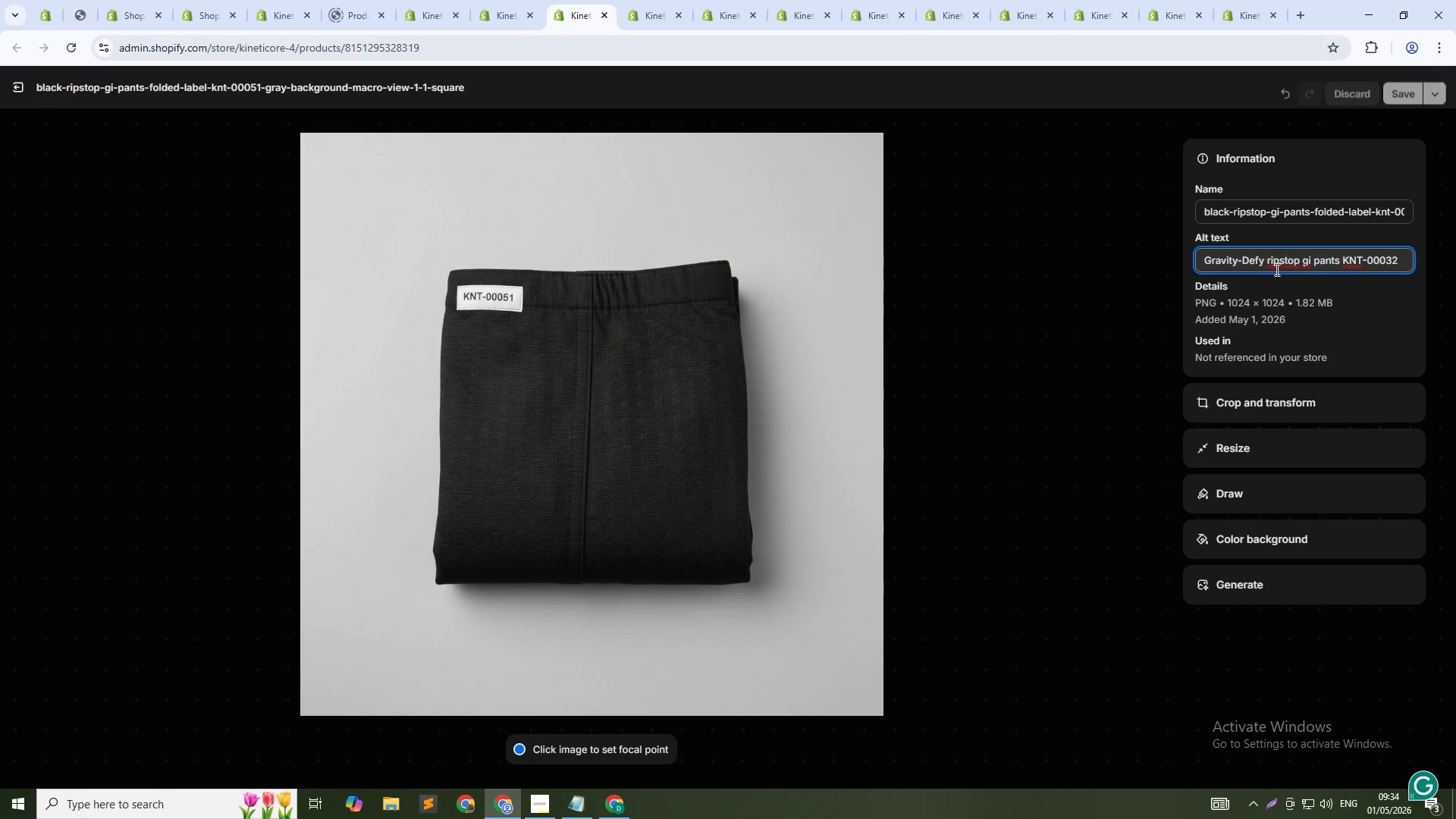 
key(Backspace)
 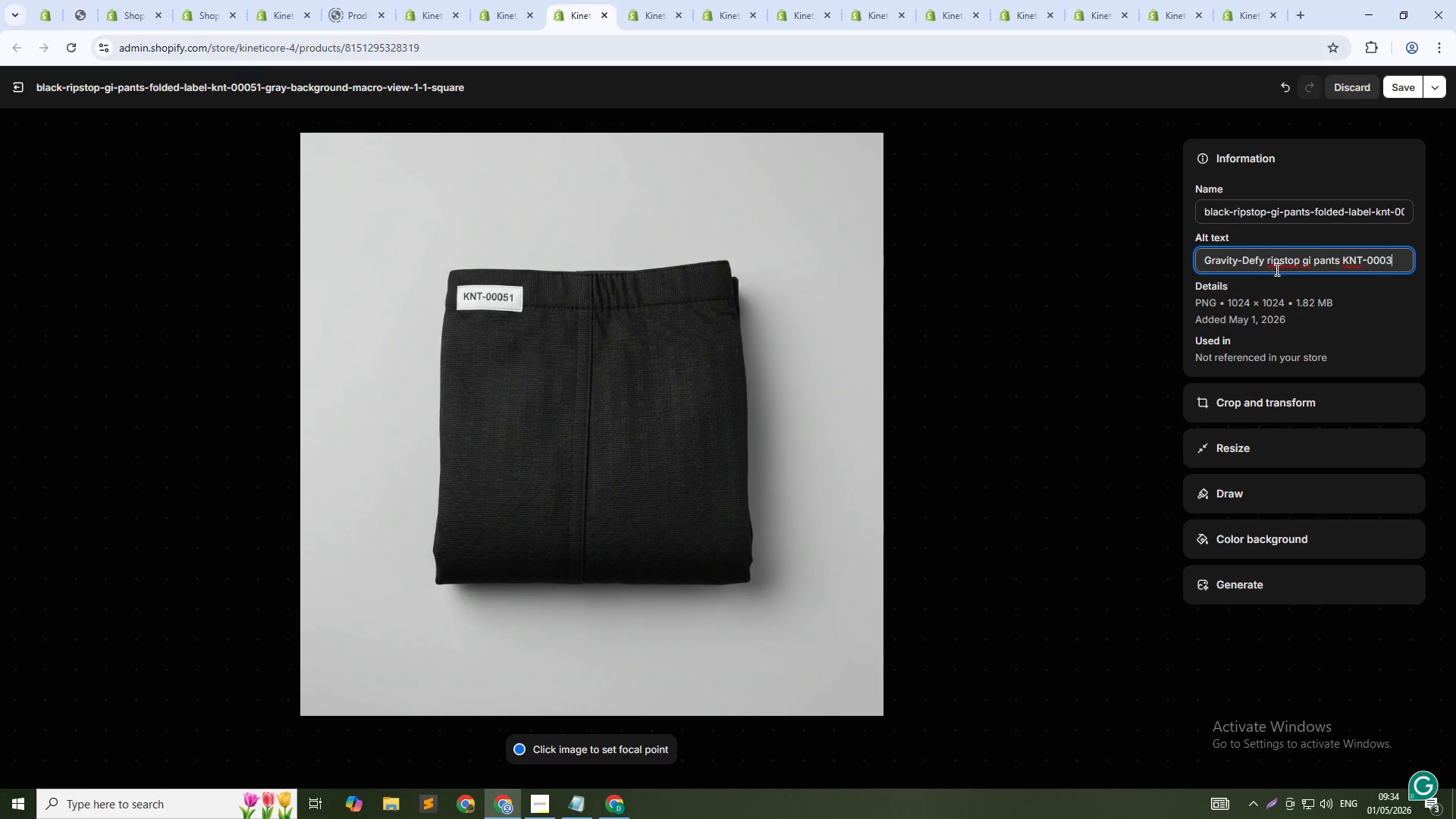 
key(Backspace)
 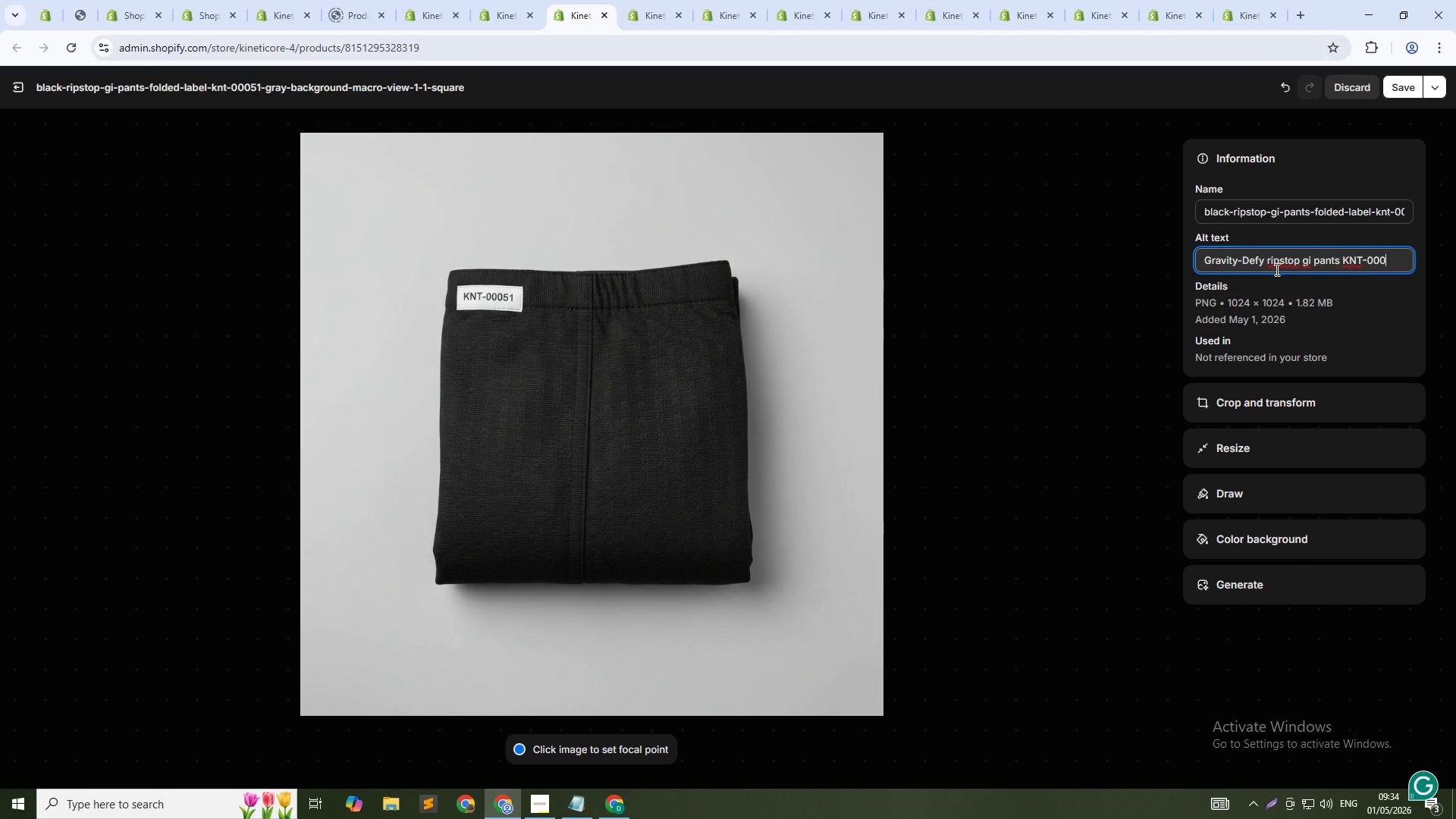 
key(Numpad5)
 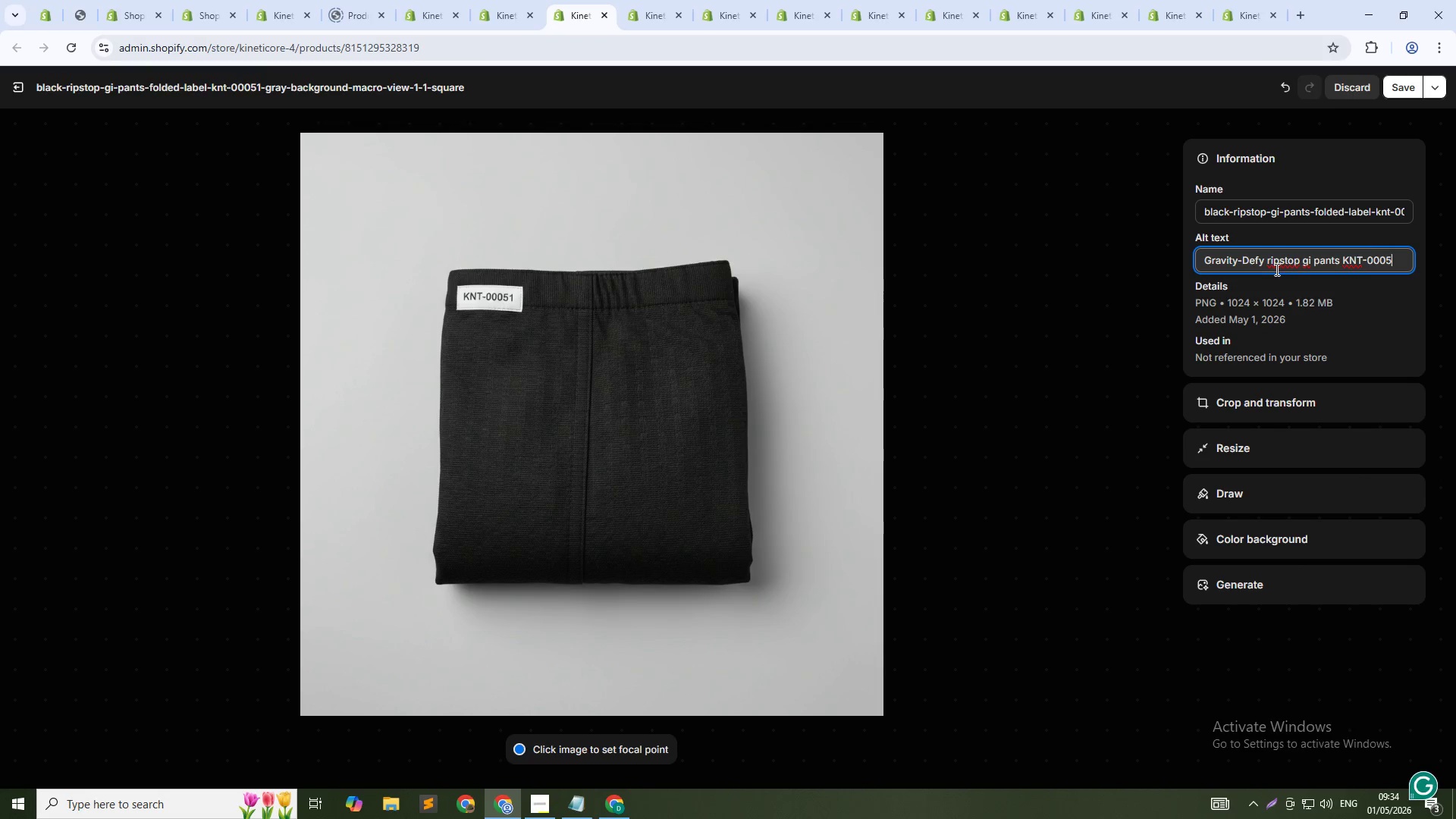 
key(Numpad1)
 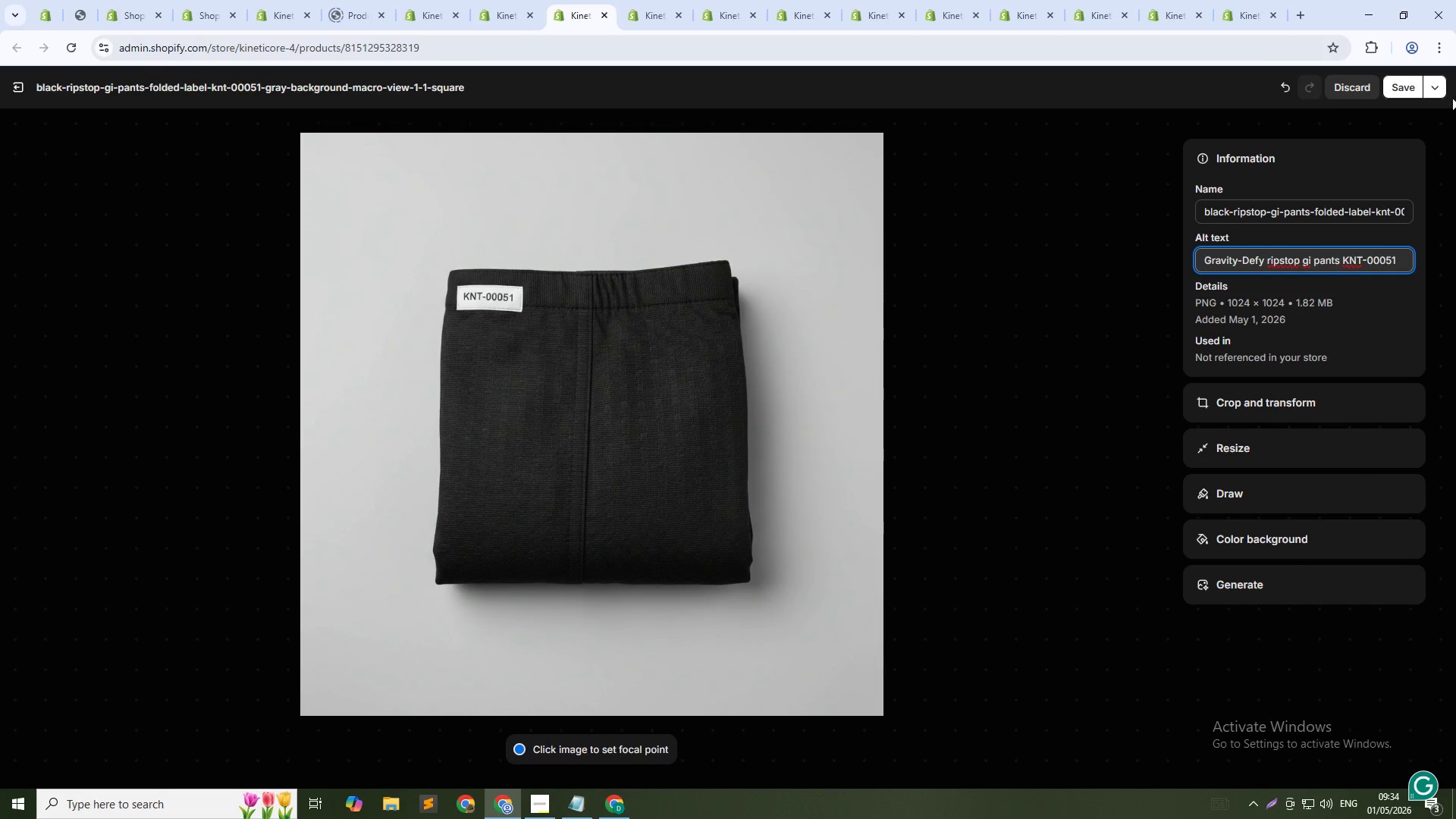 
left_click([1405, 86])
 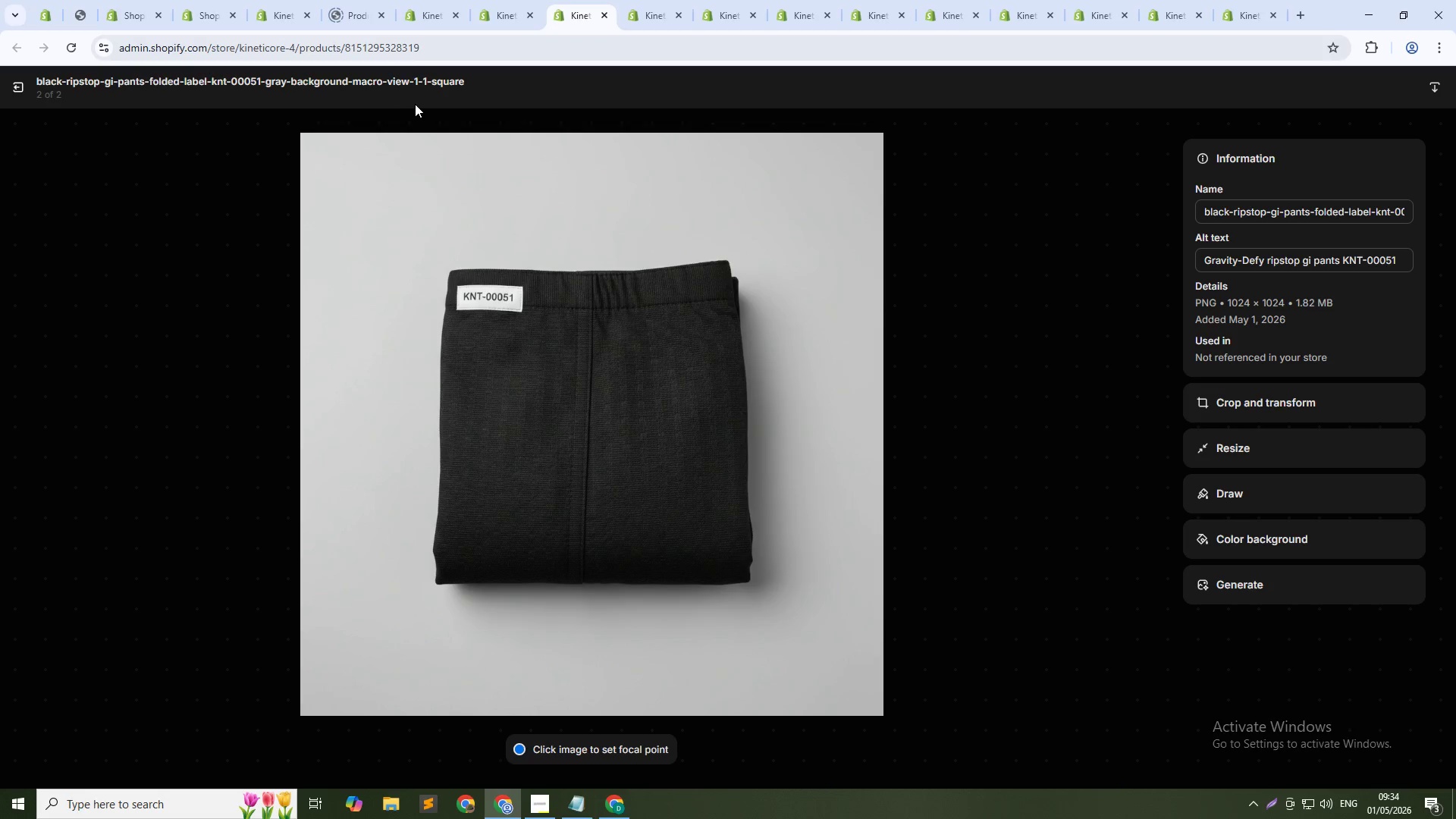 
left_click([21, 83])
 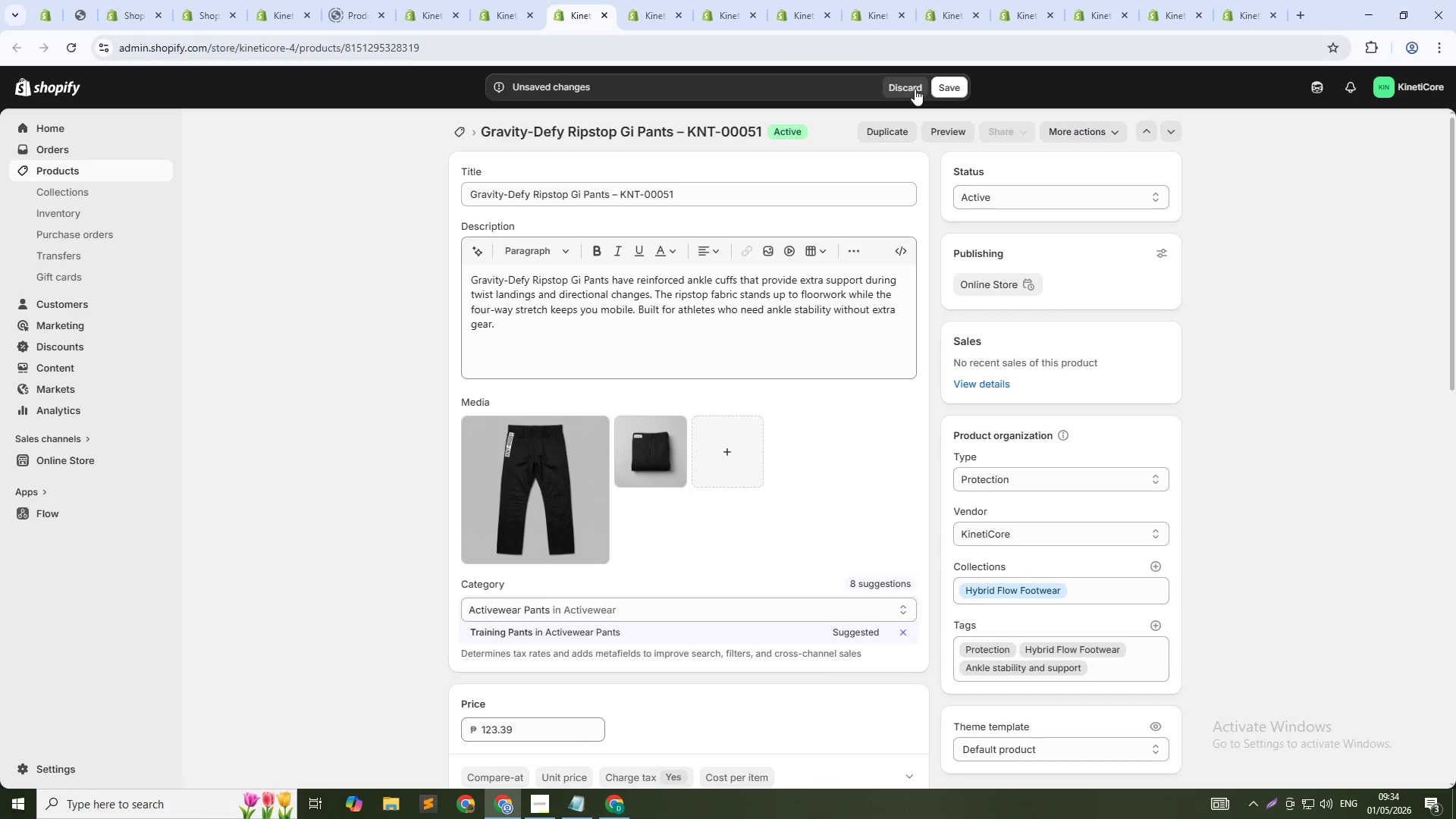 
left_click([939, 89])
 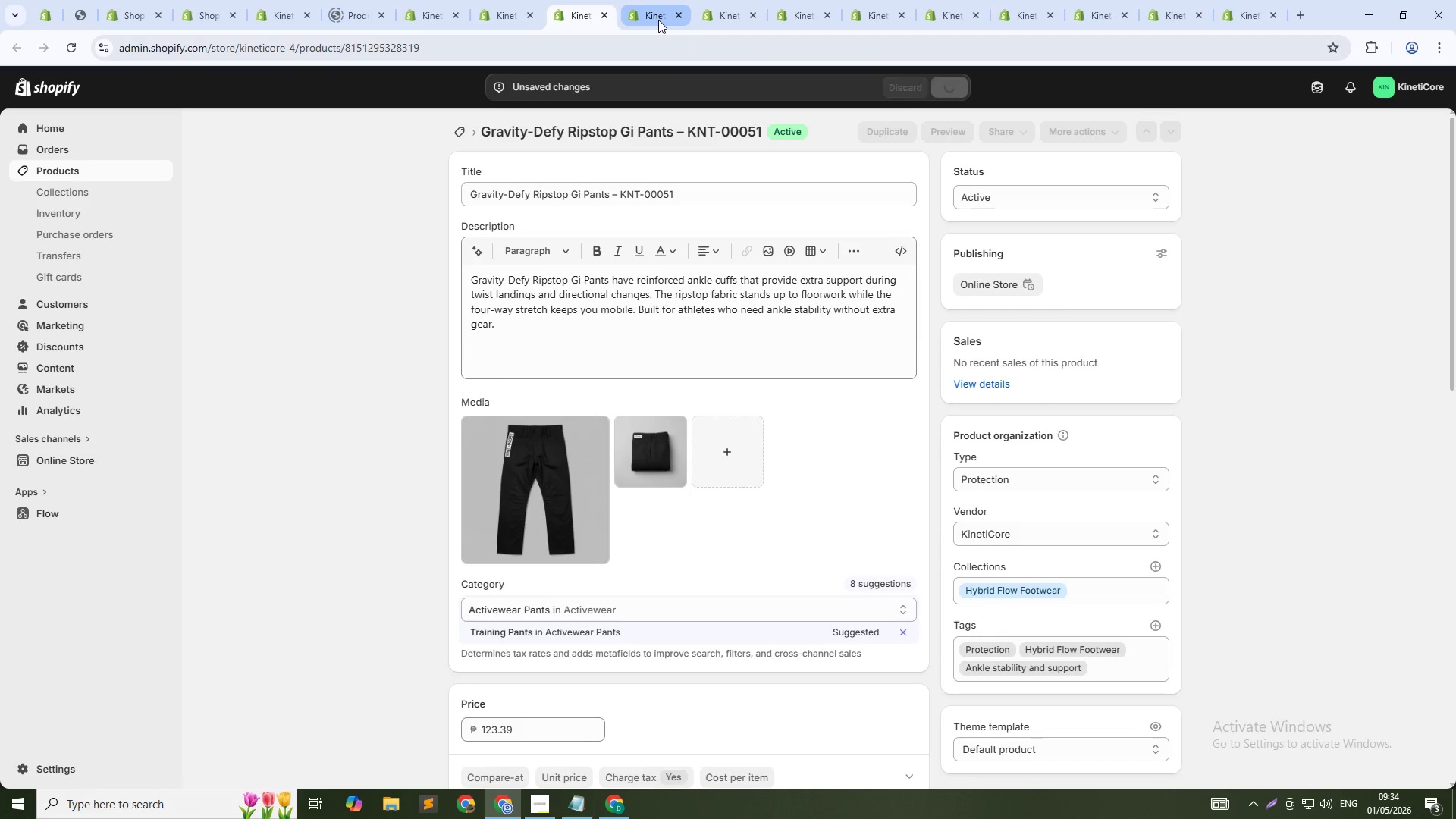 
left_click([658, 20])
 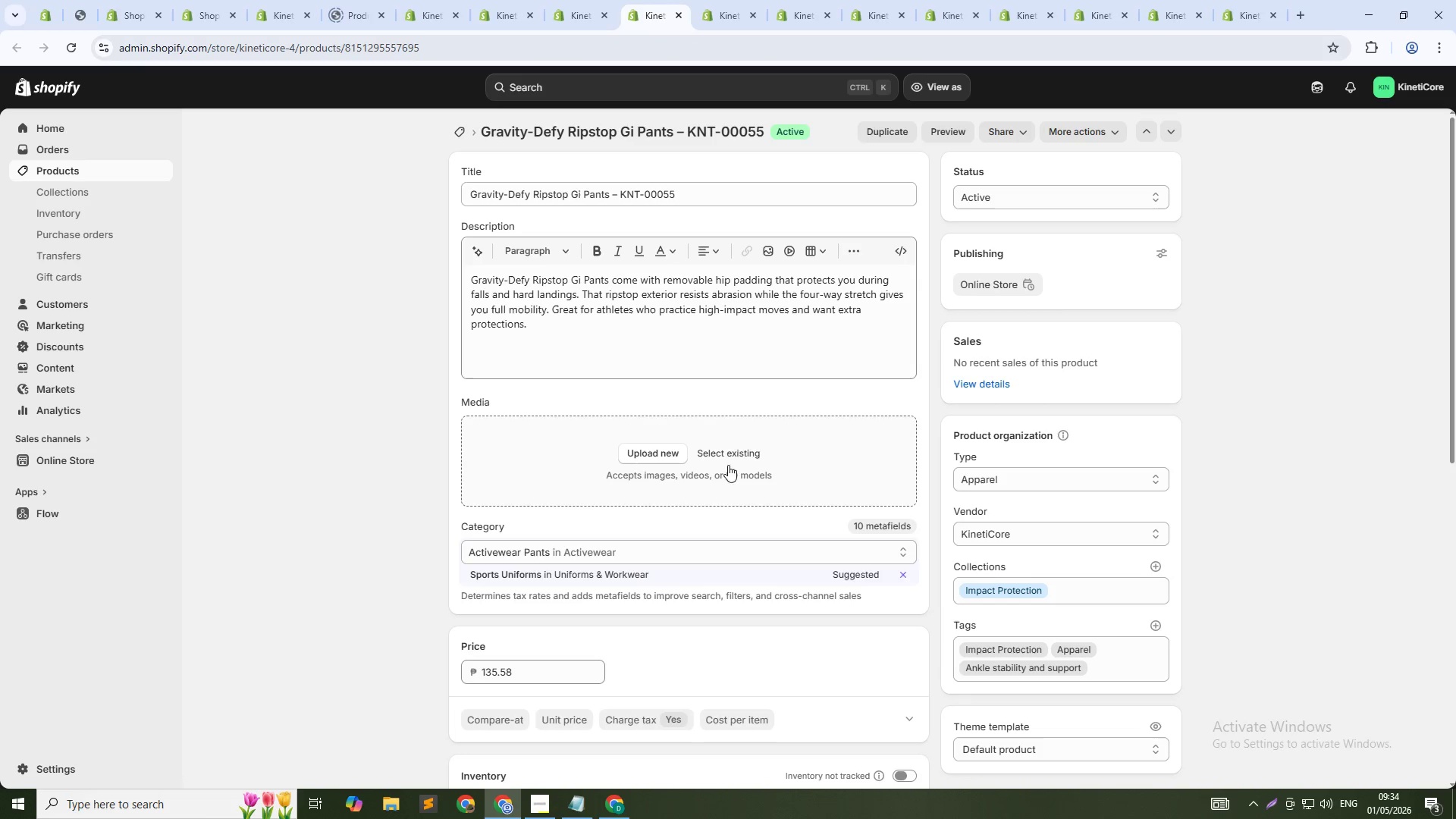 
left_click([730, 452])
 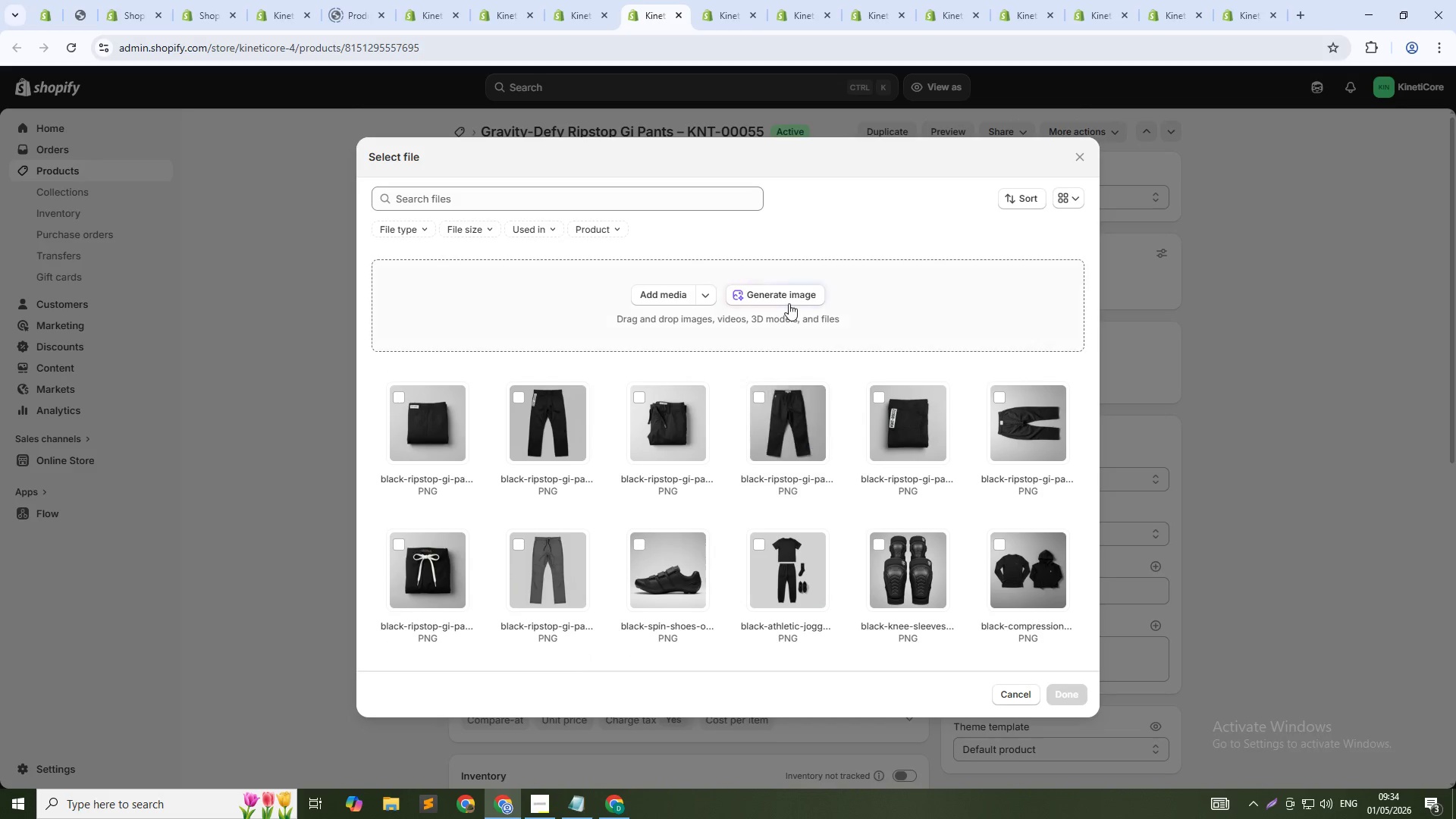 
left_click([789, 299])
 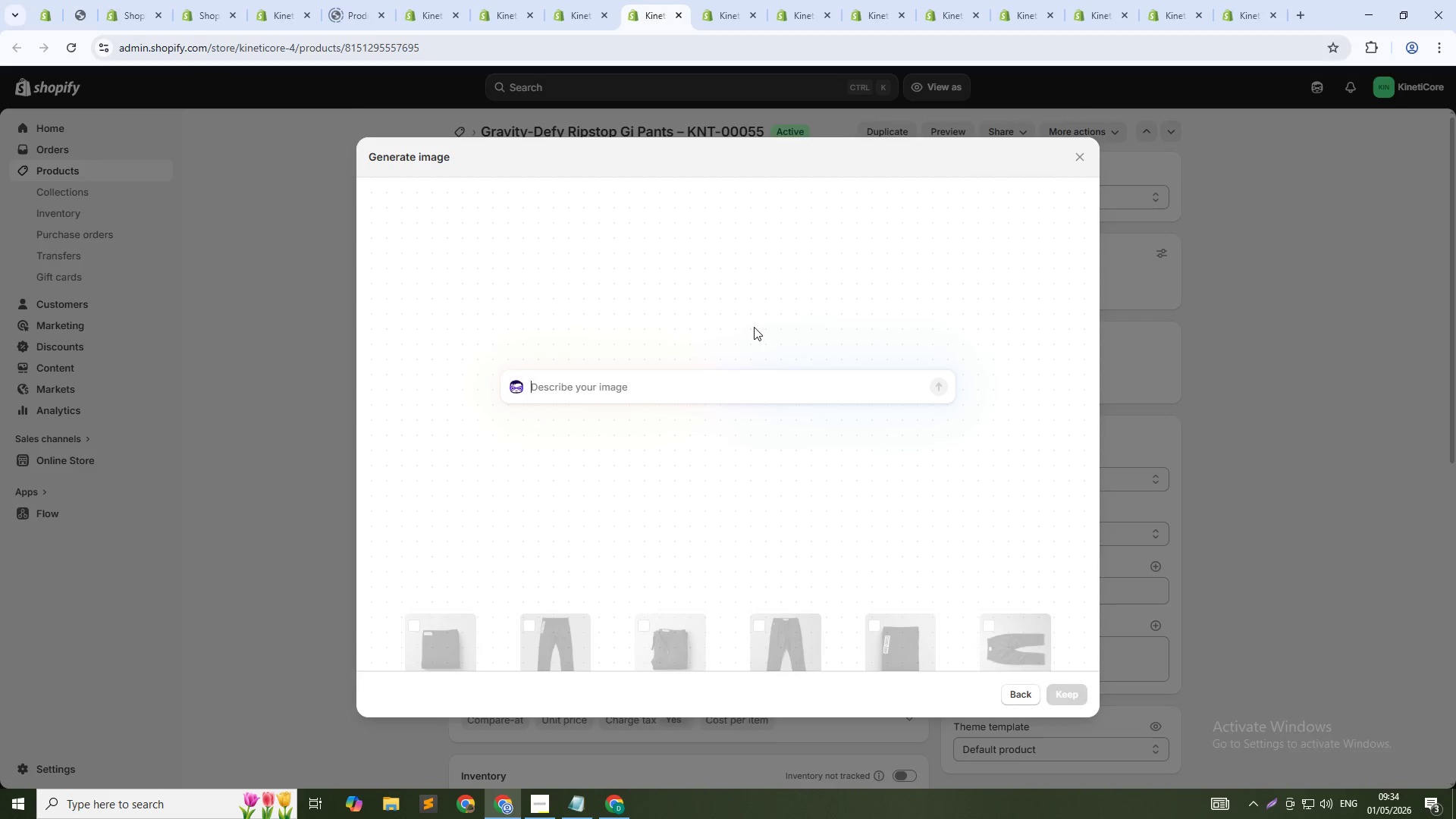 
type(Black ripstop gi pants )
key(Backspace)
type(, tag KNT-00055, gray background, side view, clean studio lighting, 1:1 squre)
 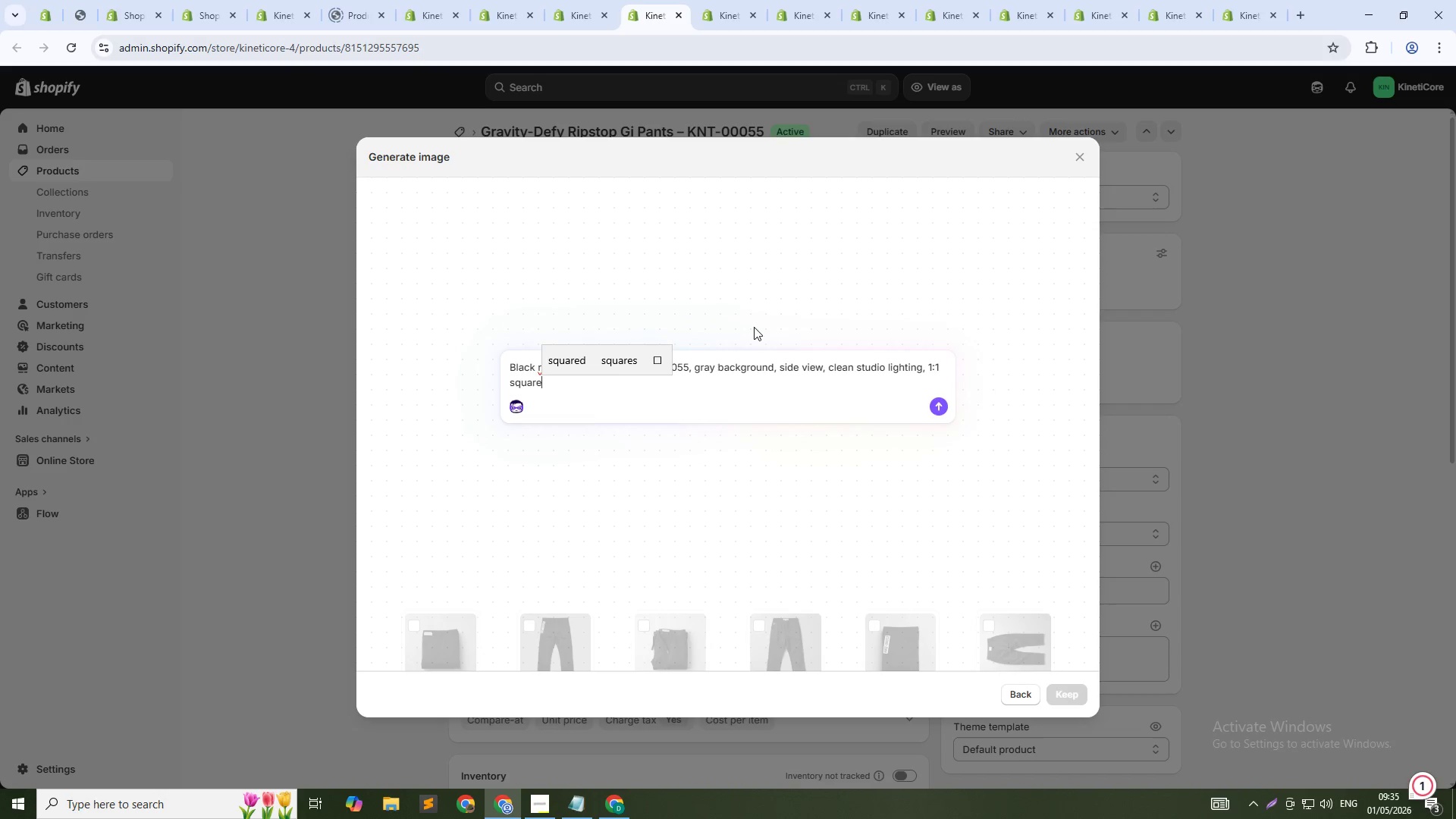 
key(Enter)
 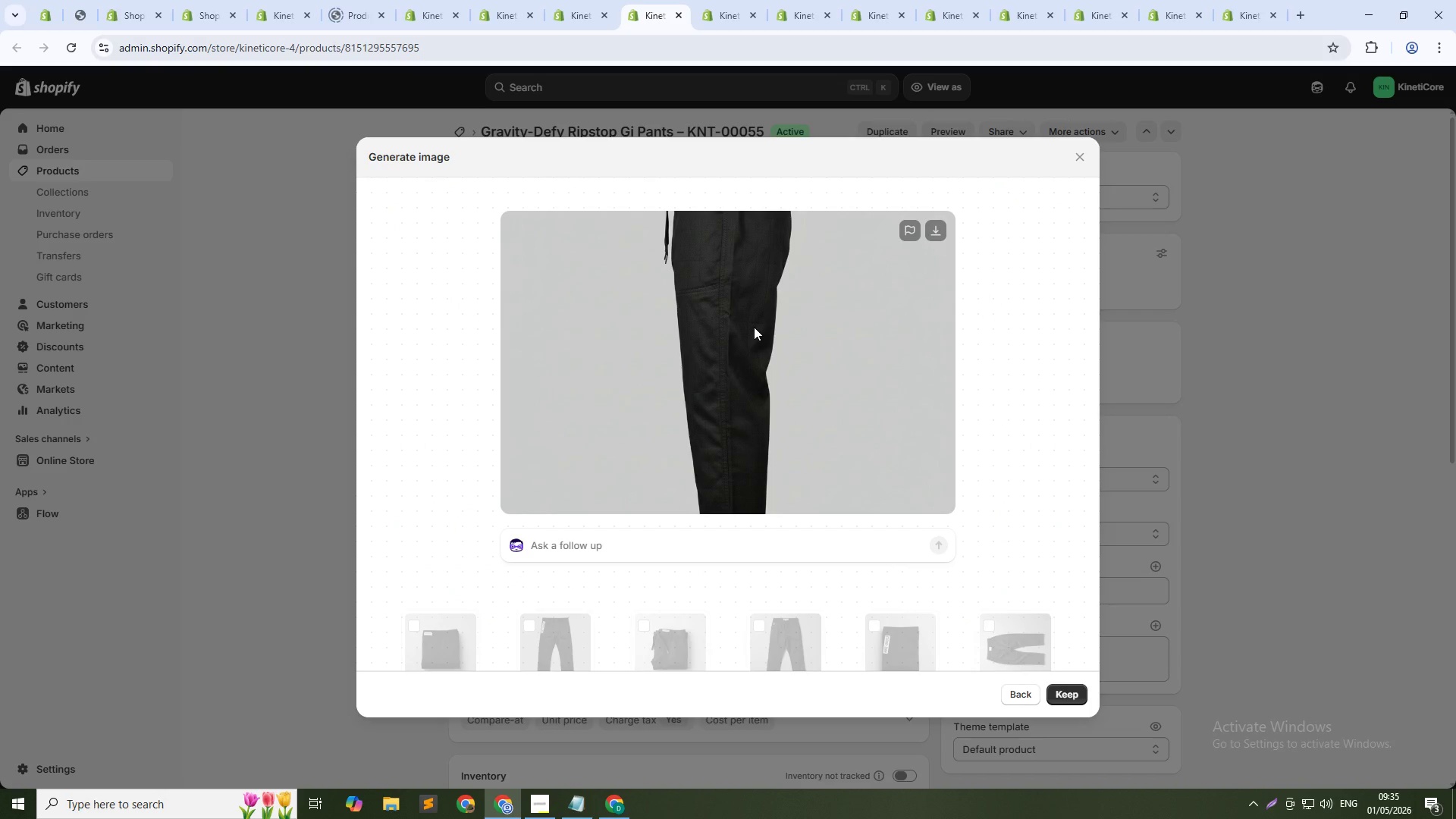 
wait(31.69)
 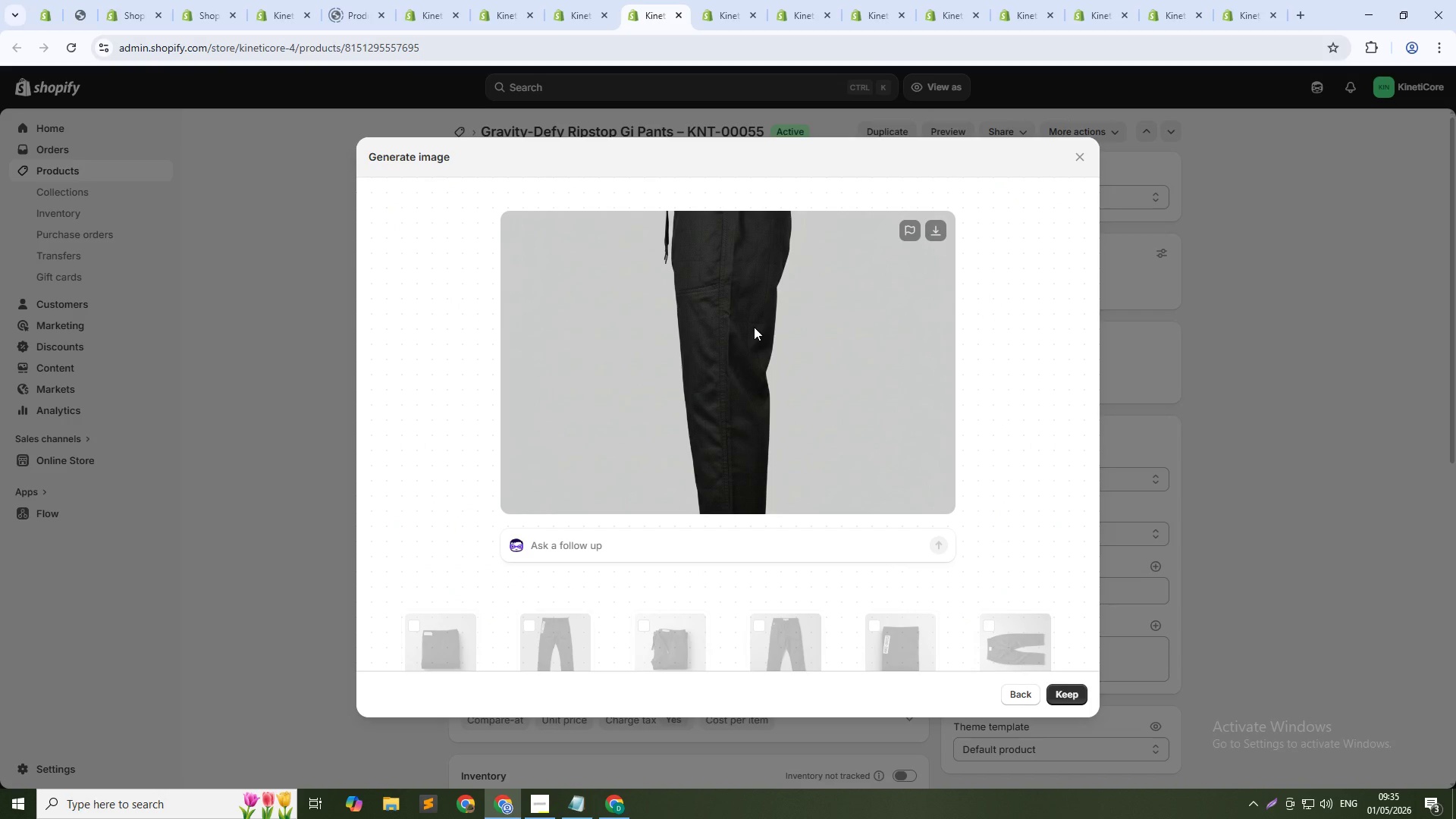 
left_click([1070, 699])
 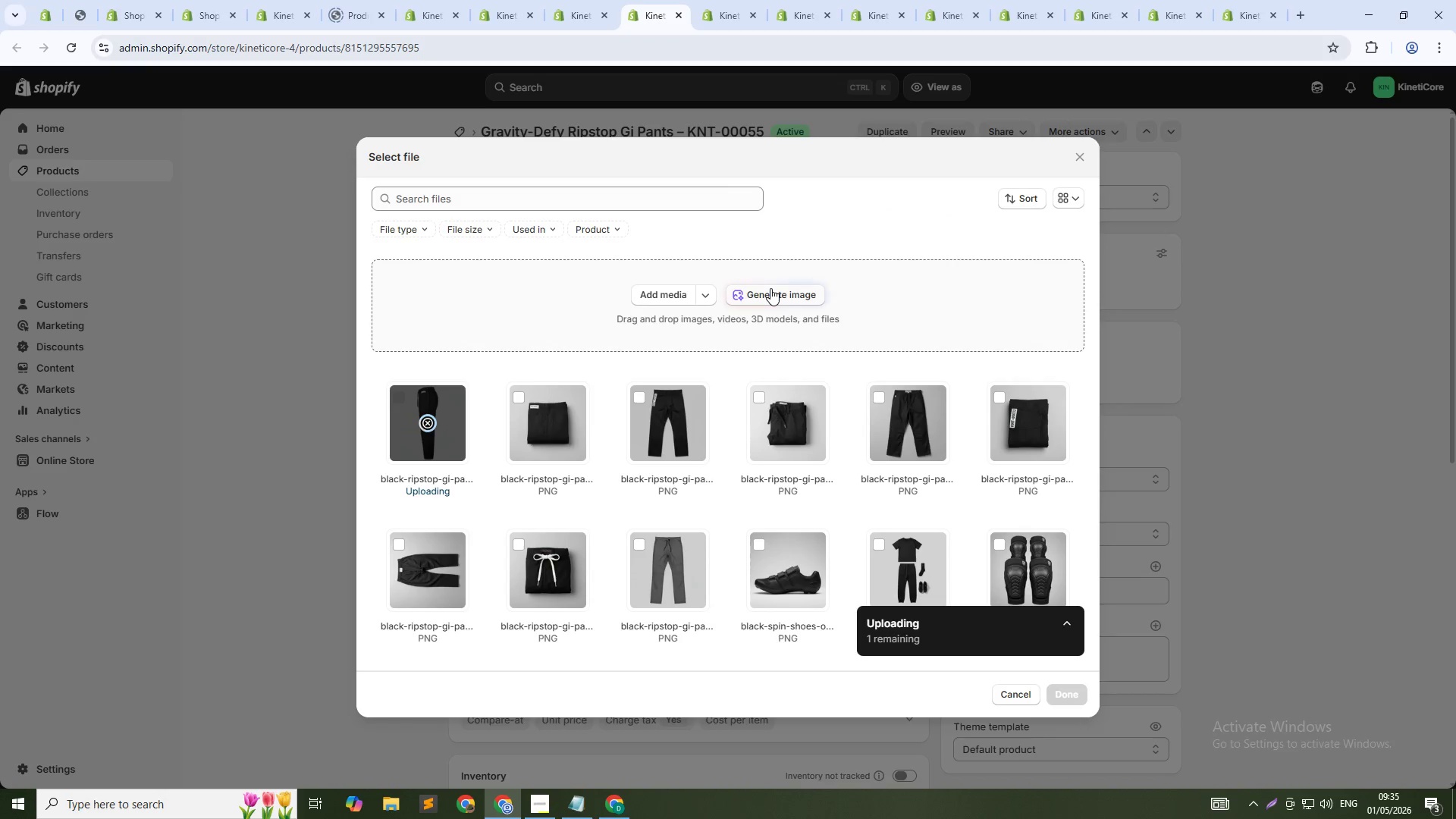 
left_click([770, 294])
 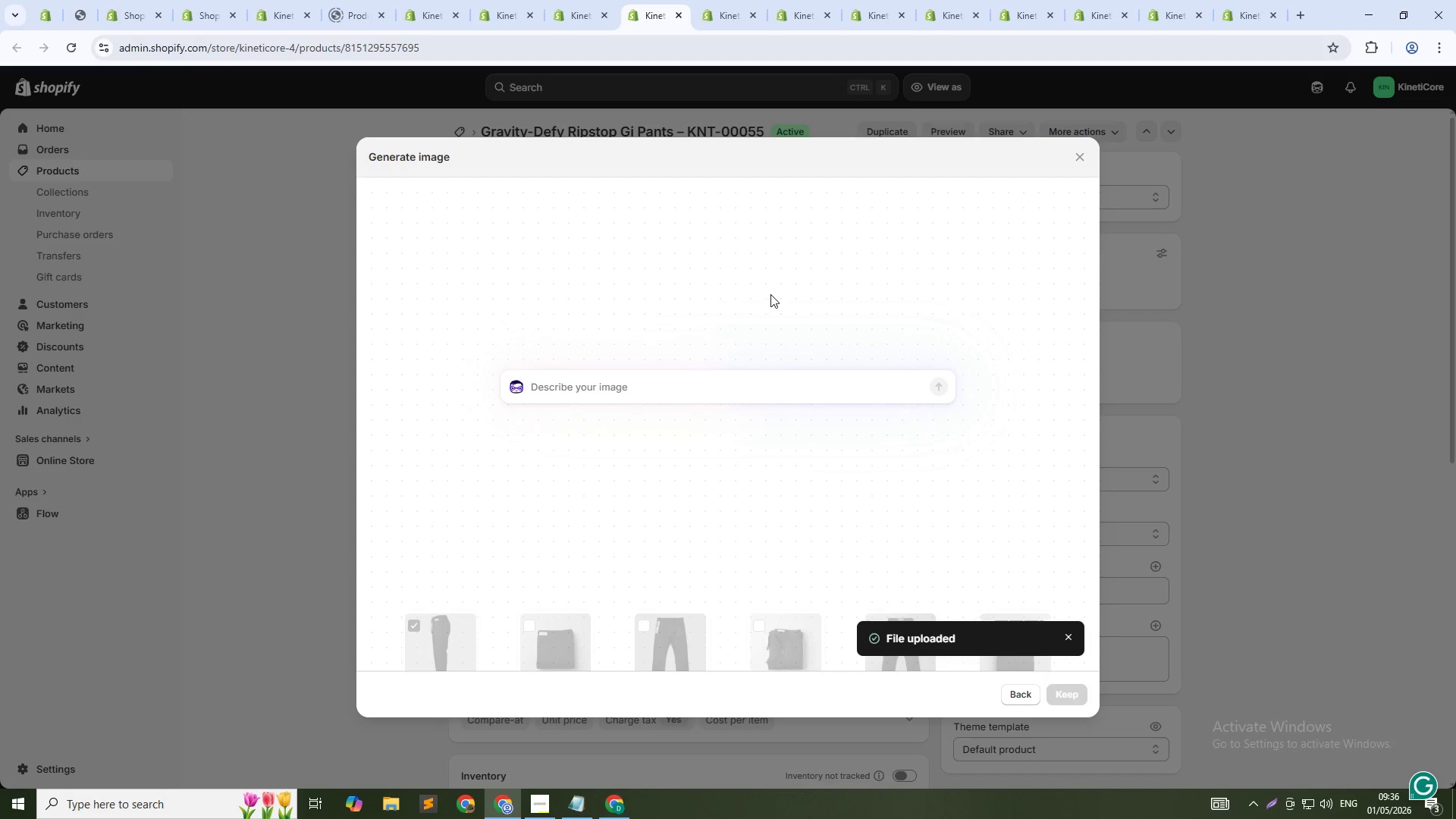 
wait(10.53)
 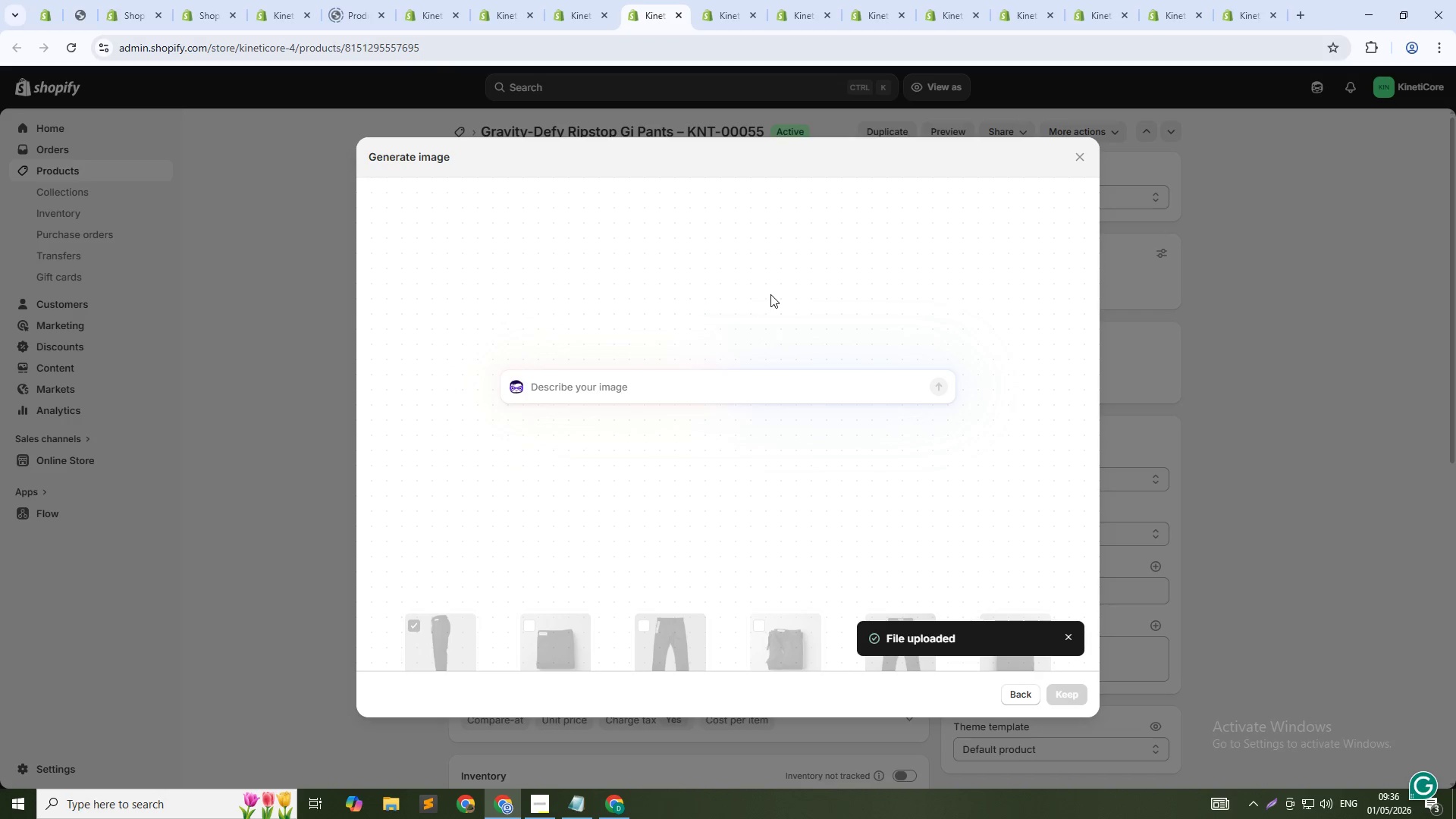 
type(Black ripstop gi pants folded, label KNT-00055, gray background, flat lay, 1:1 square)
 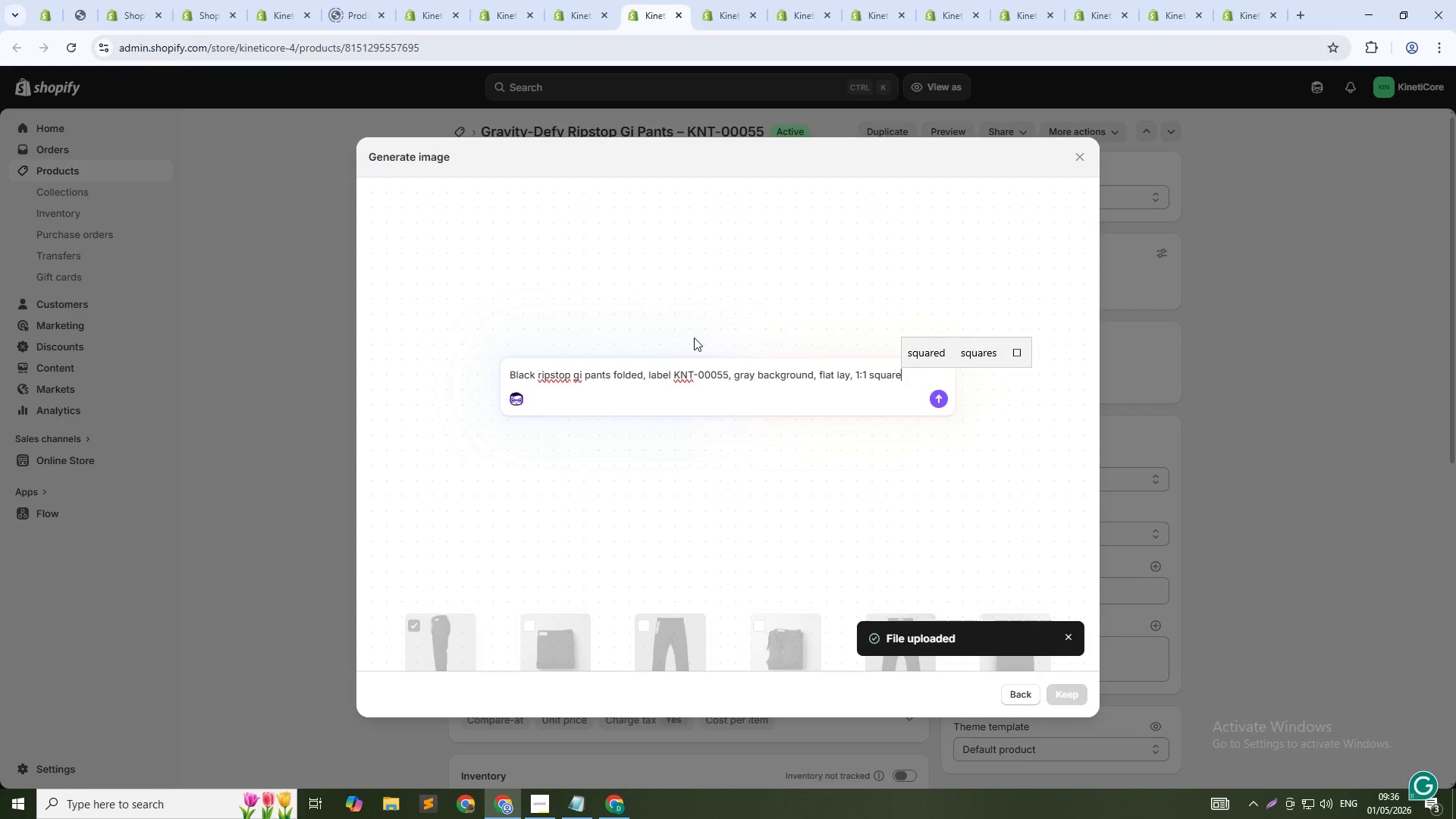 
key(Enter)
 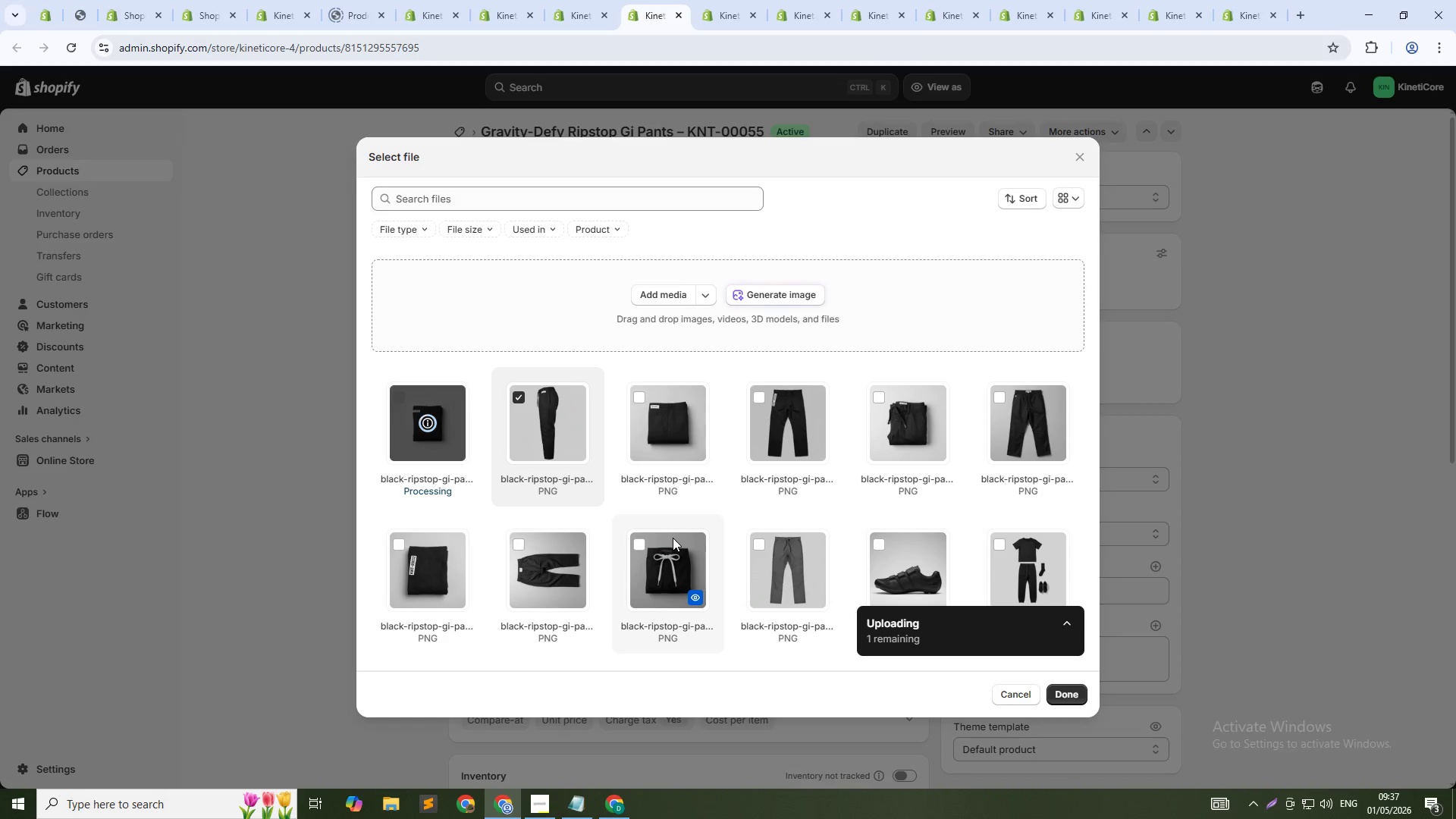 
wait(39.78)
 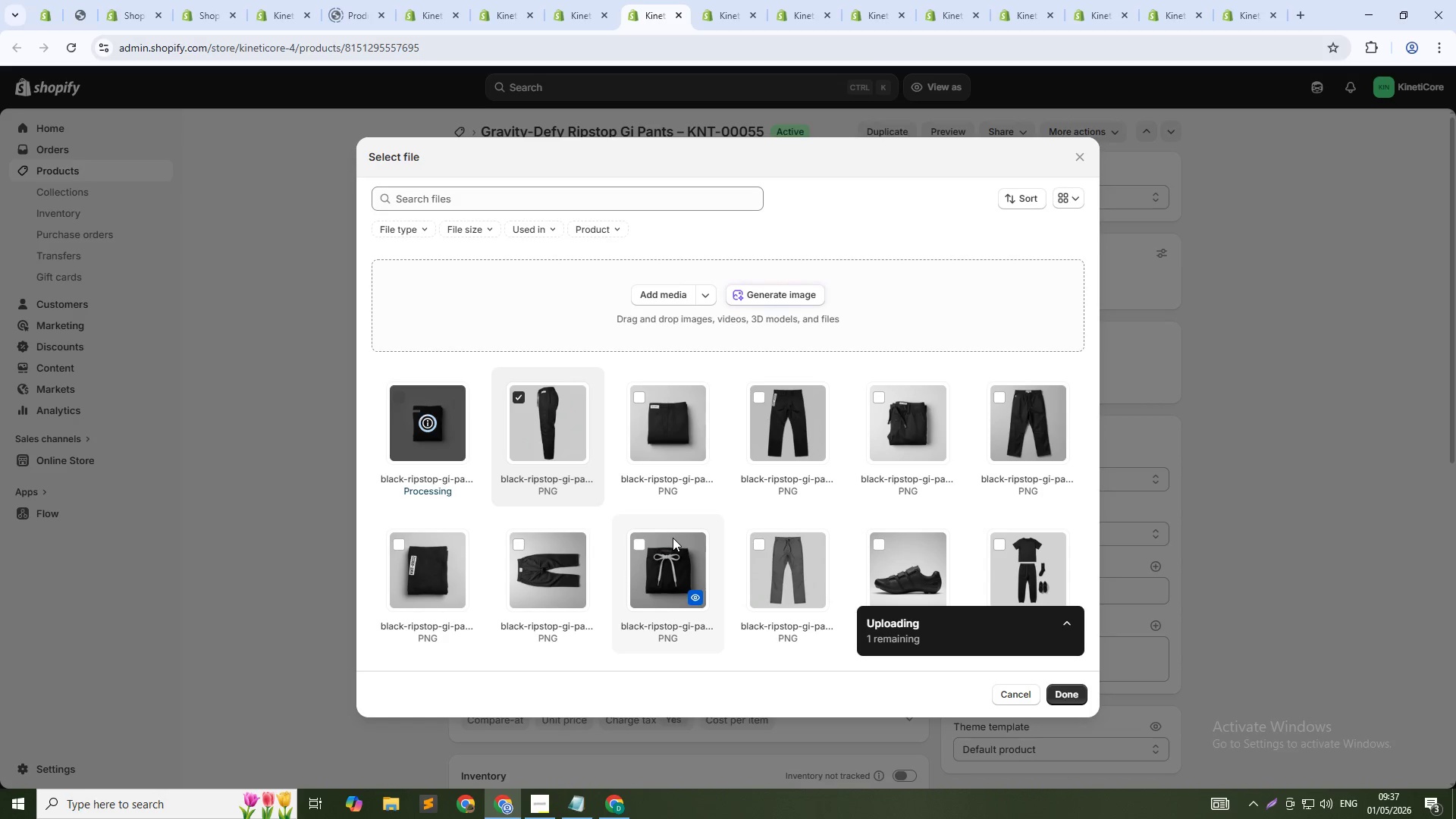 
left_click([1065, 687])